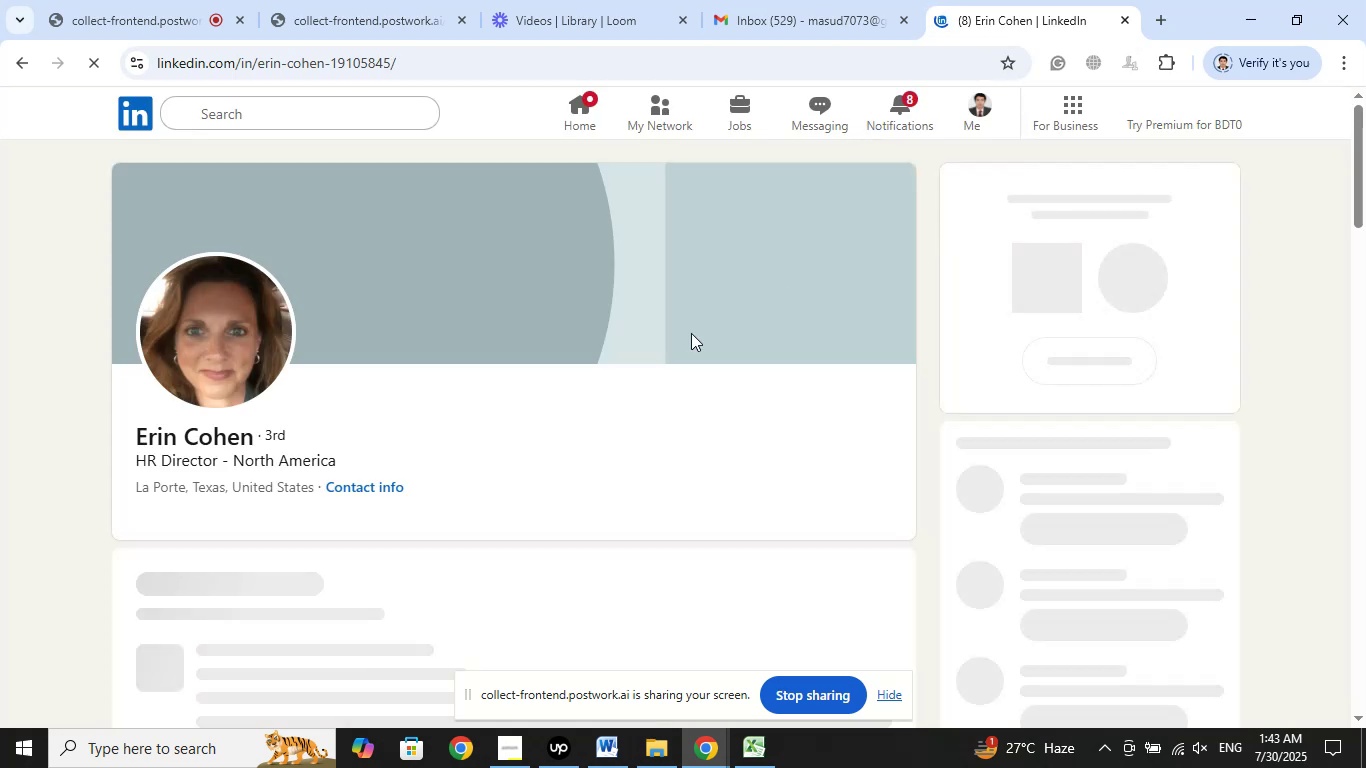 
mouse_move([556, 383])
 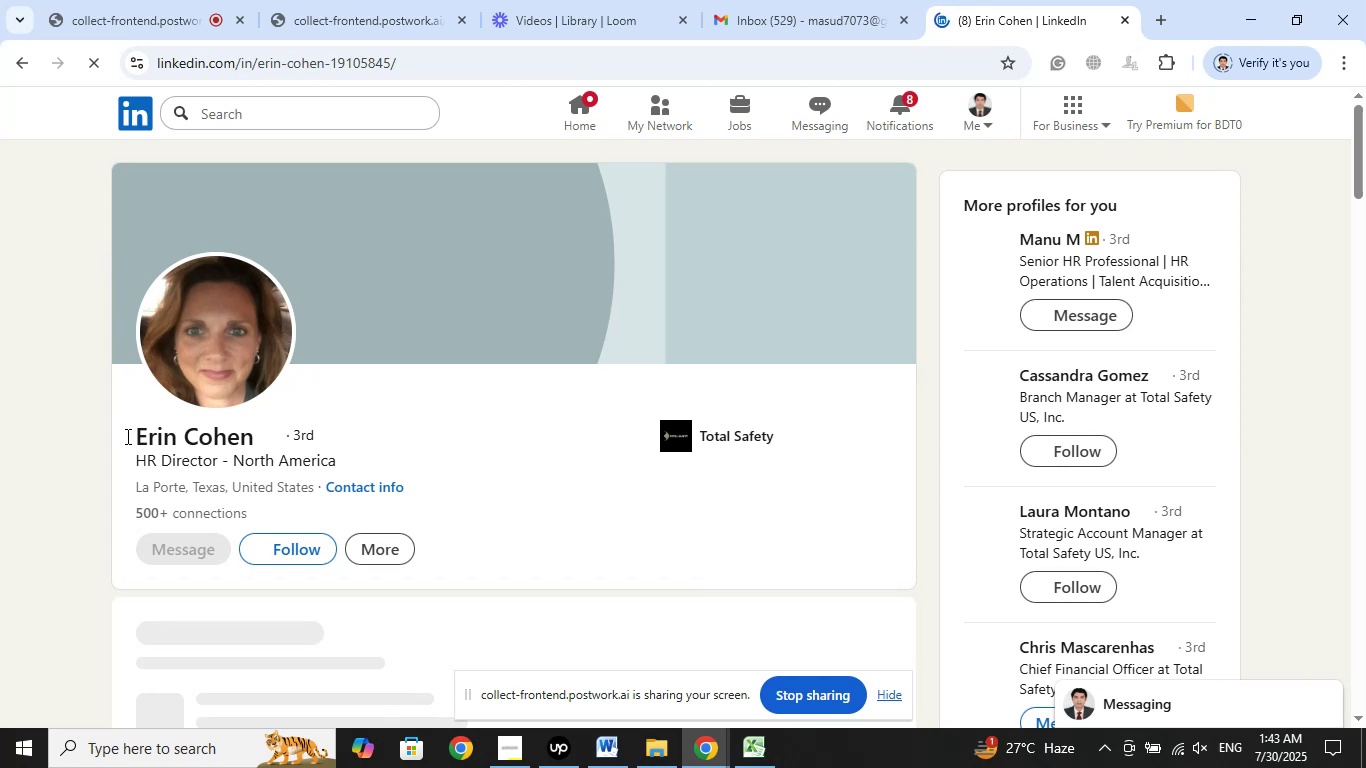 
left_click_drag(start_coordinate=[128, 434], to_coordinate=[249, 436])
 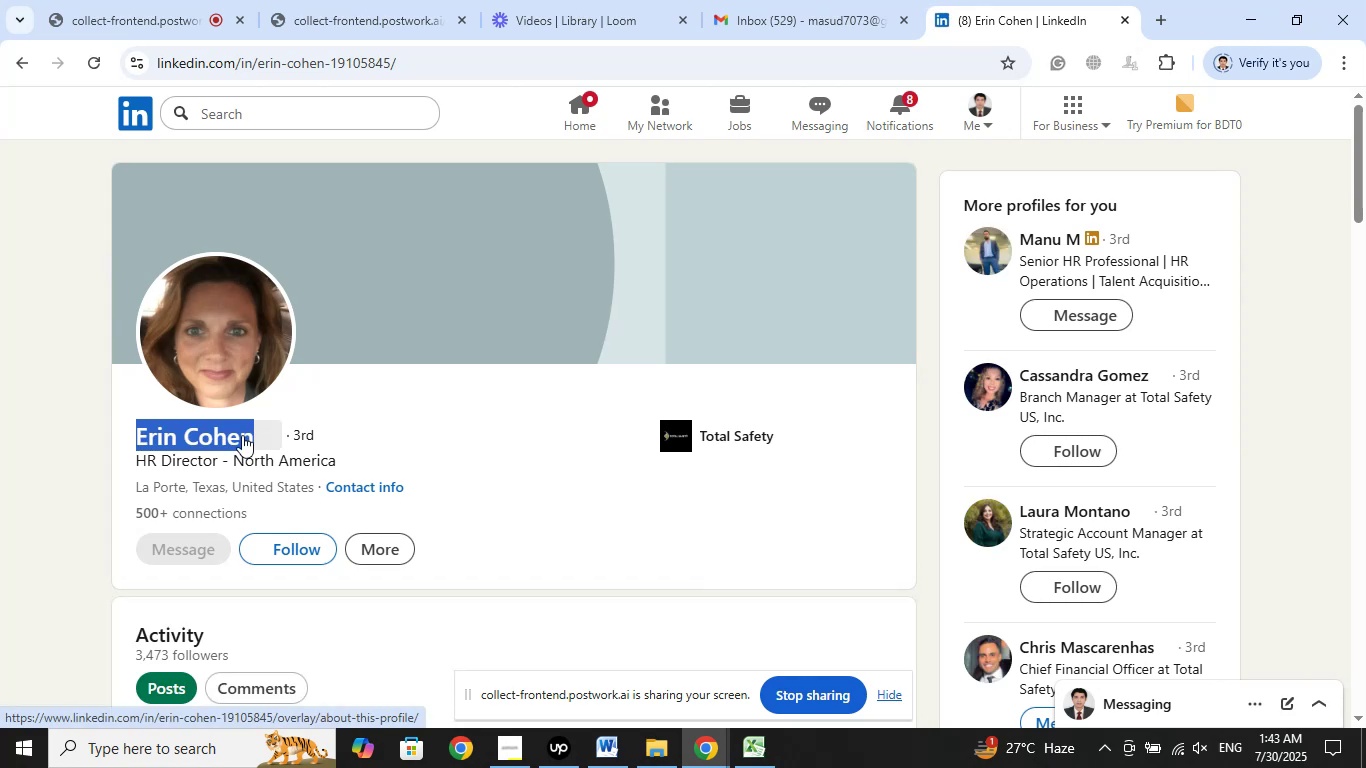 
right_click([242, 435])
 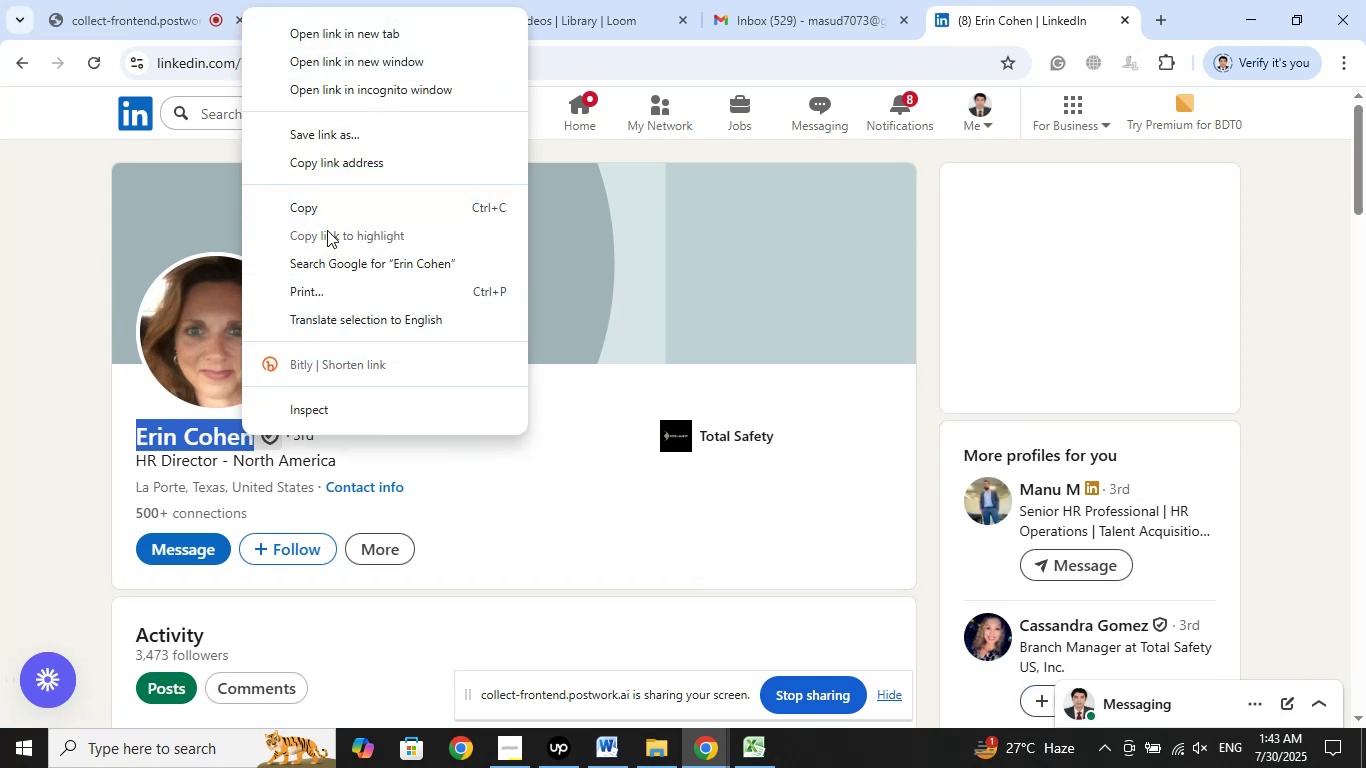 
left_click([323, 212])
 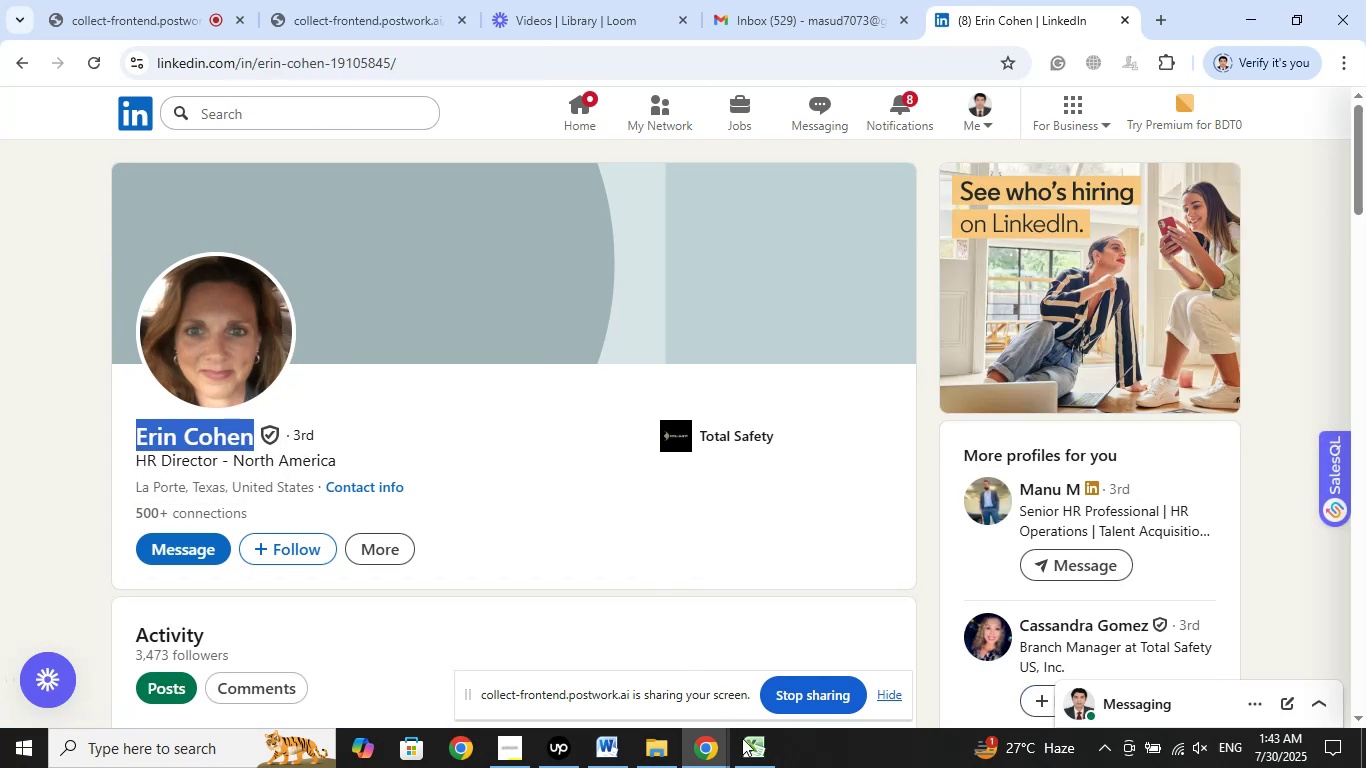 
left_click([750, 759])
 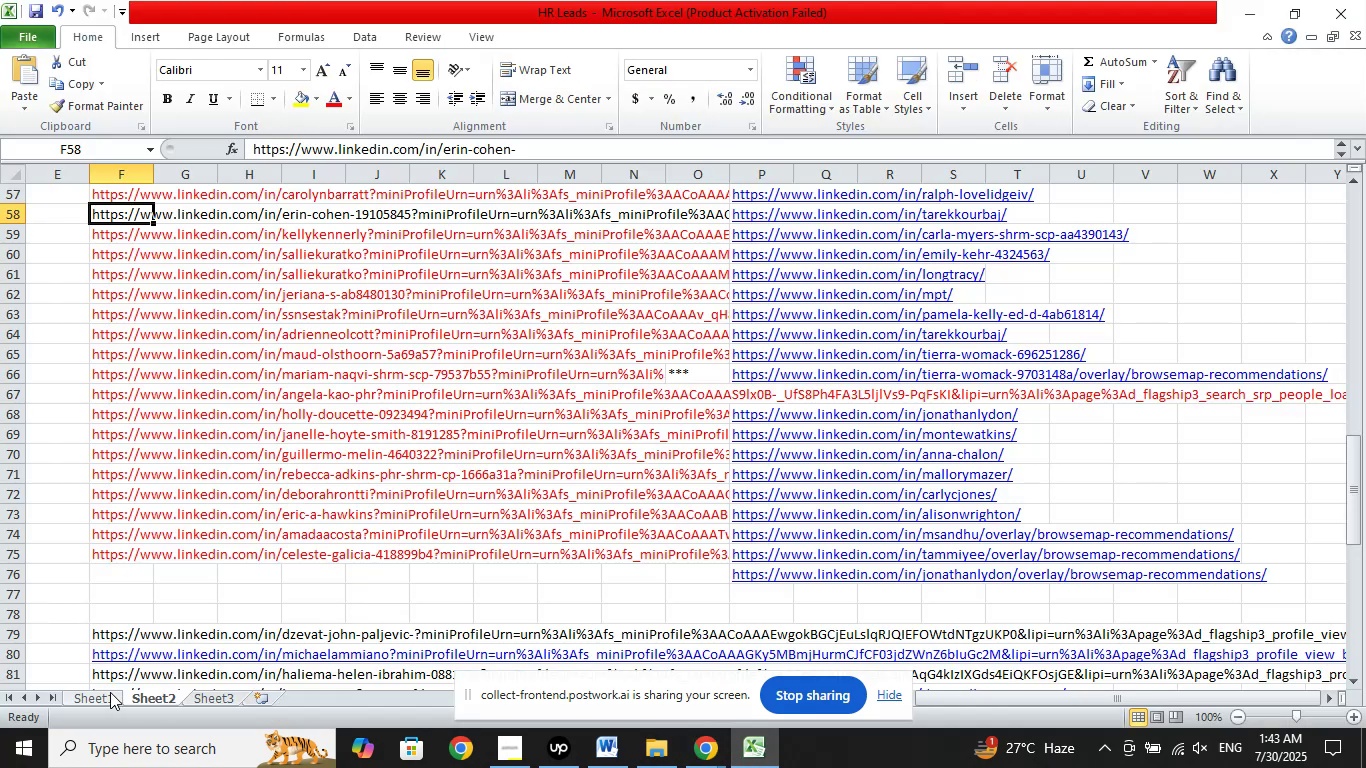 
left_click([89, 692])
 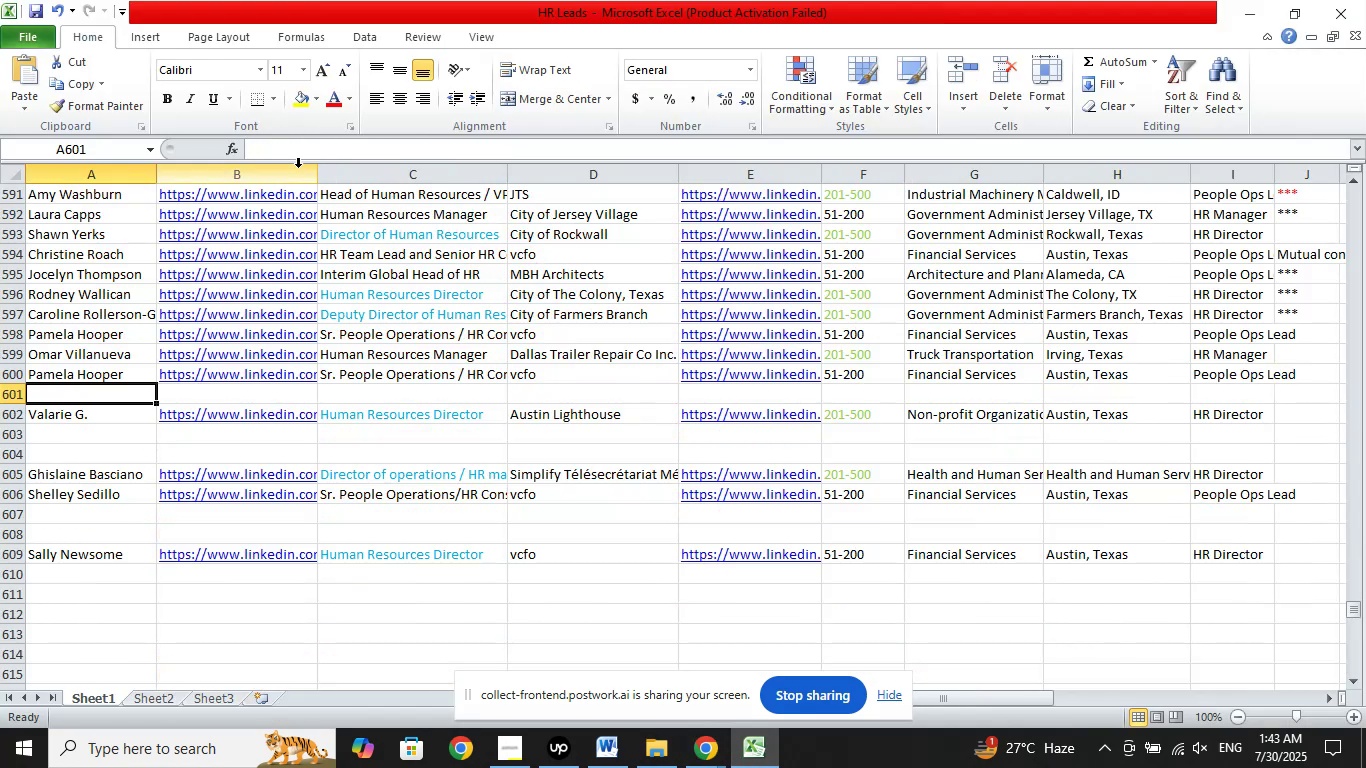 
left_click([290, 150])
 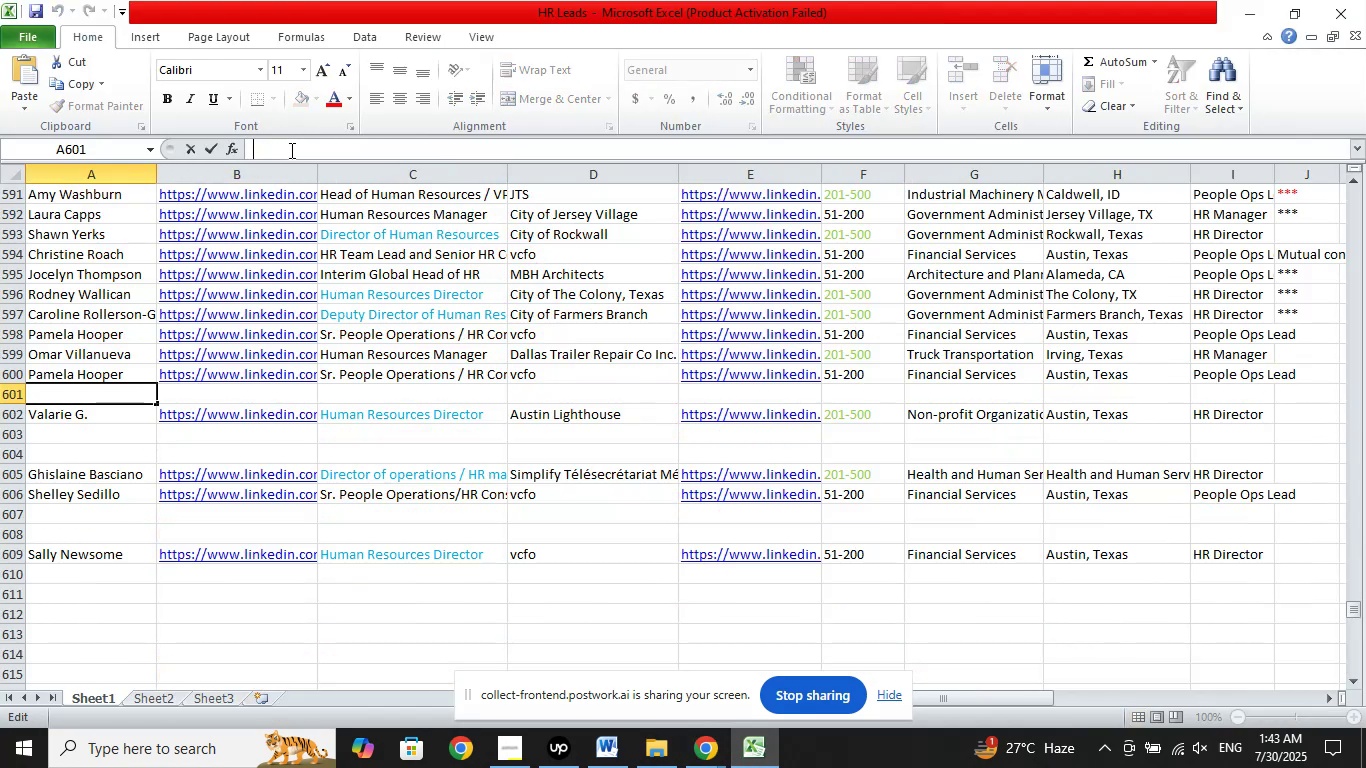 
right_click([290, 150])
 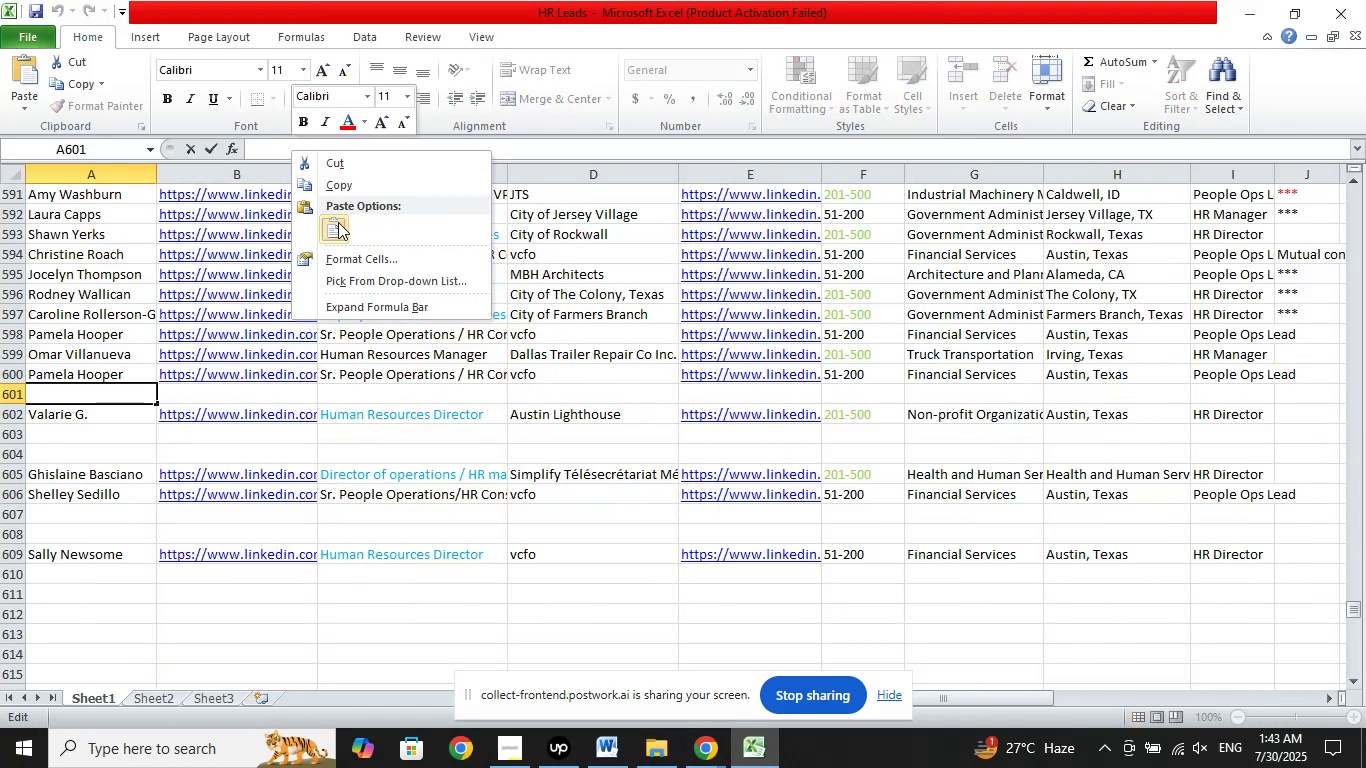 
left_click([338, 223])
 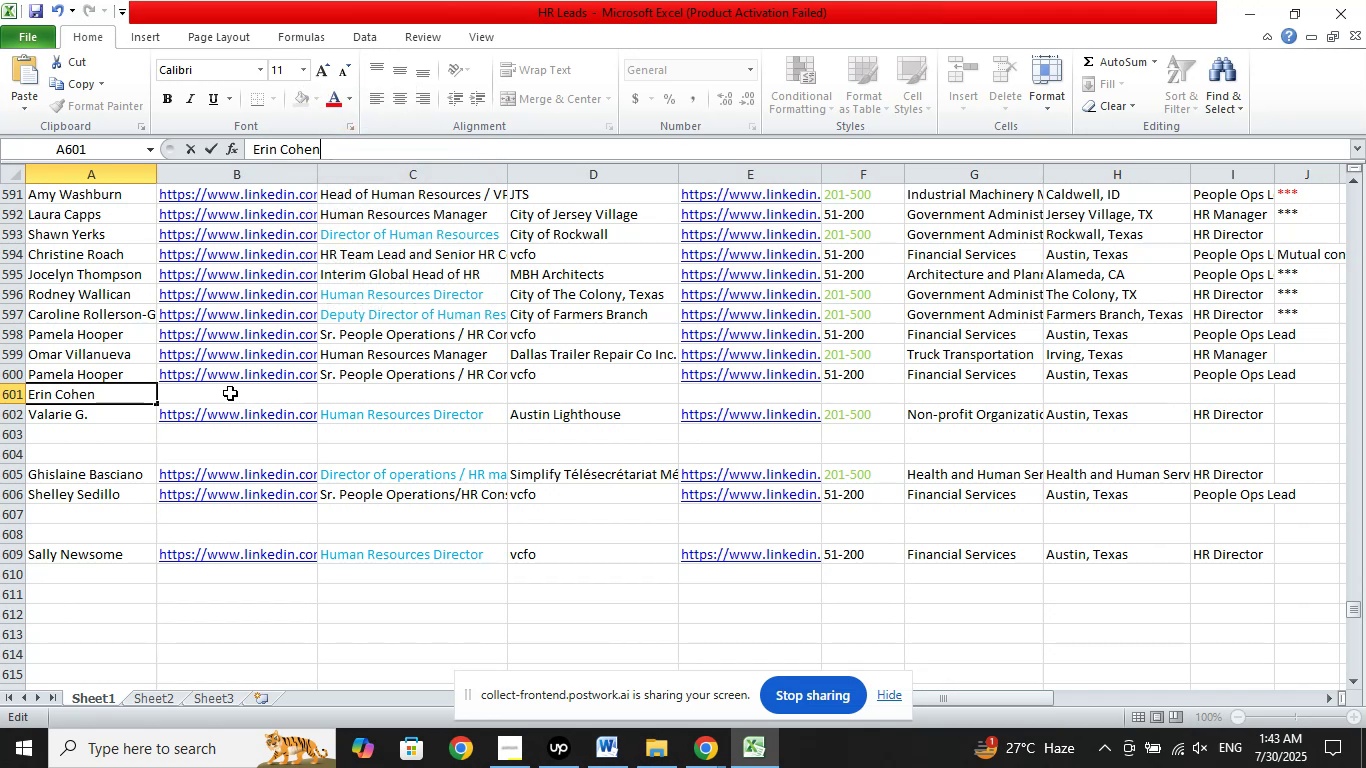 
left_click([230, 393])
 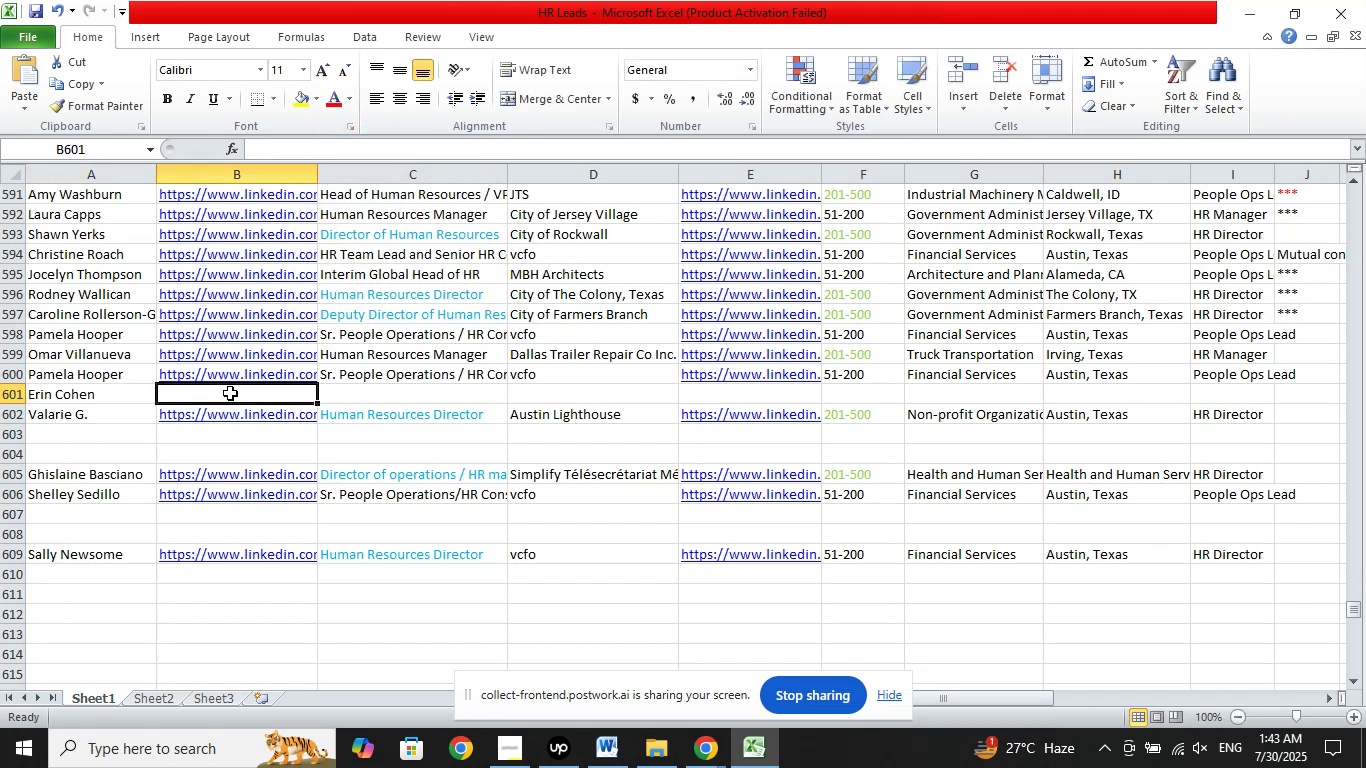 
key(Control+Z)
 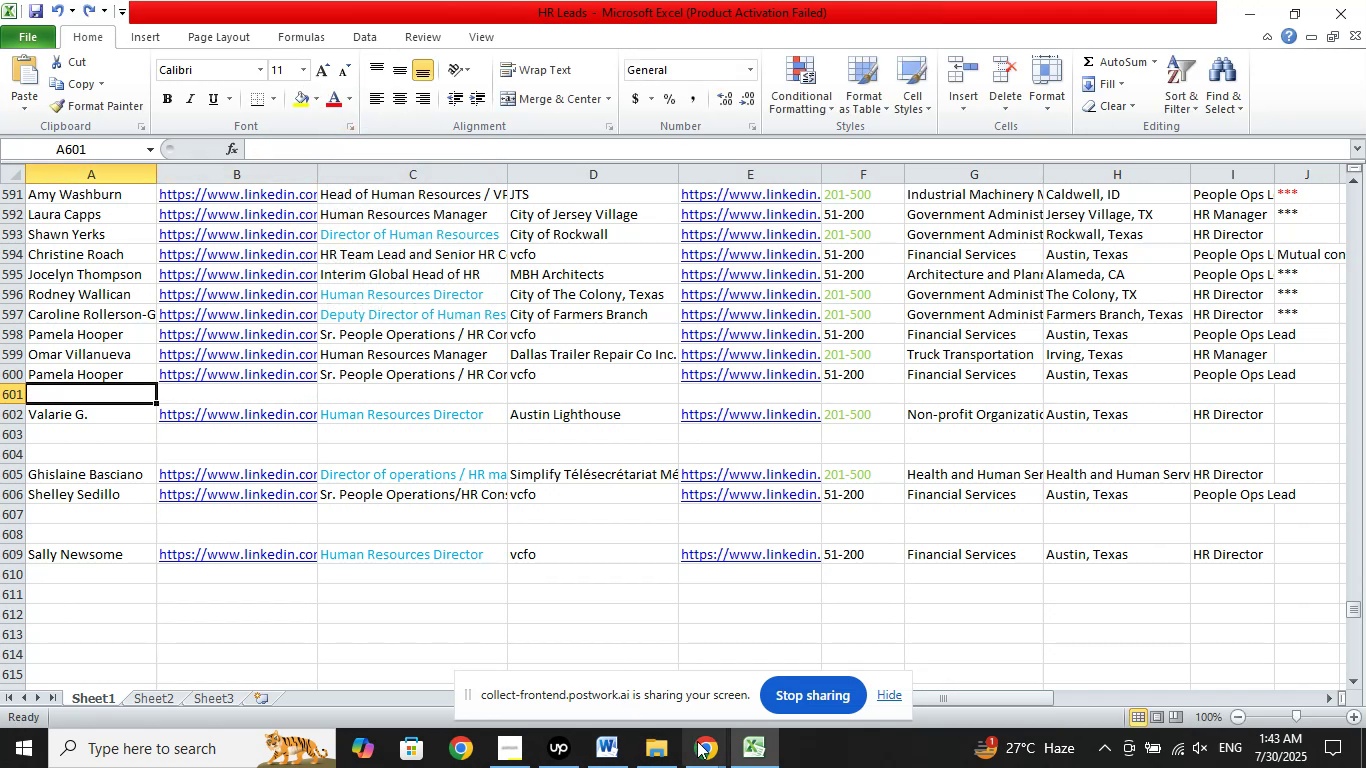 
left_click([706, 758])
 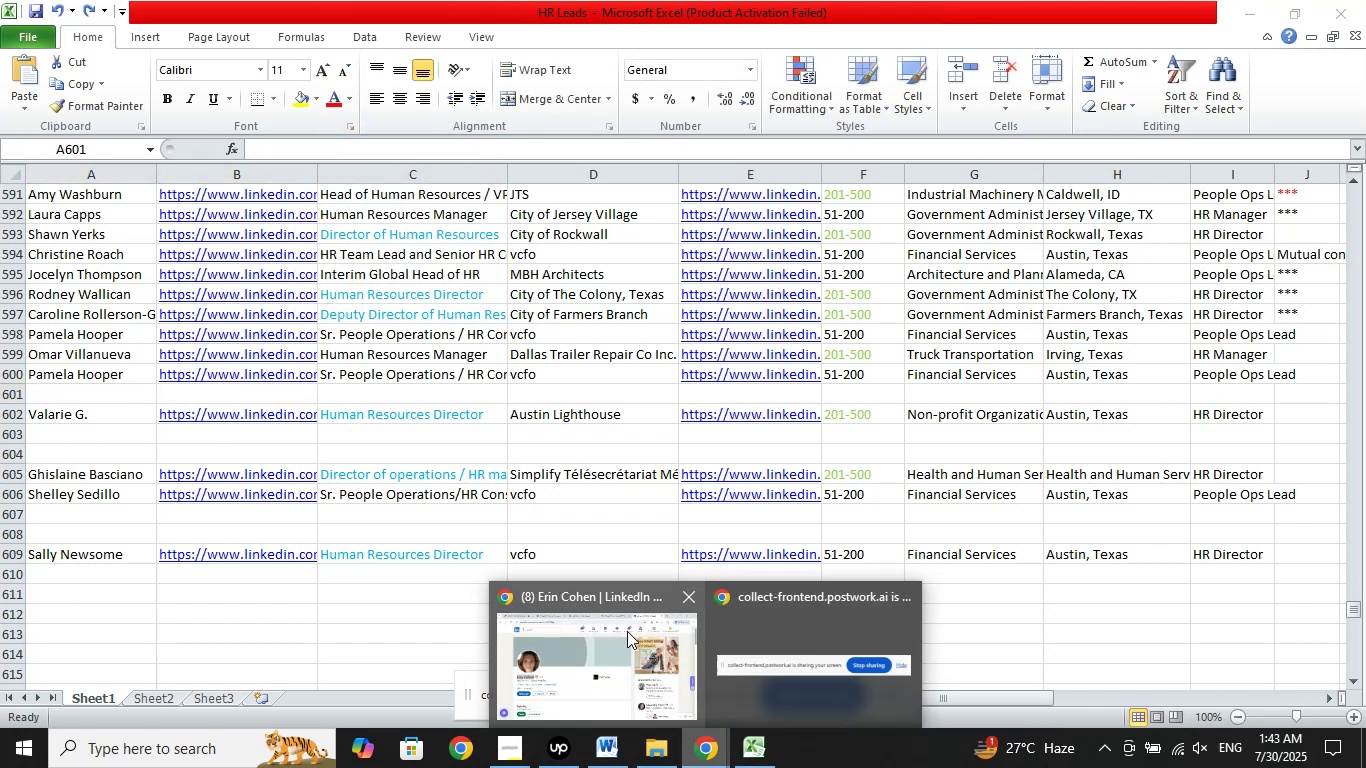 
left_click([627, 631])
 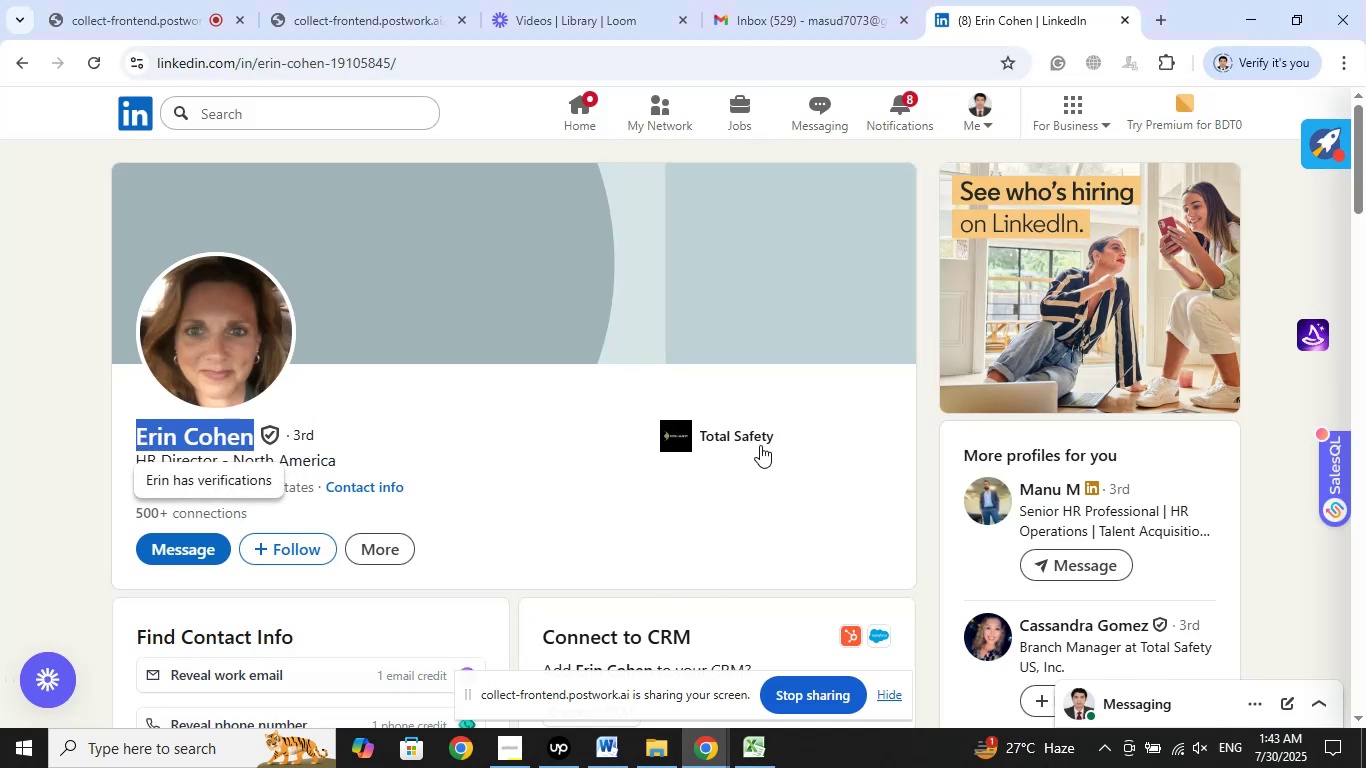 
right_click([759, 431])
 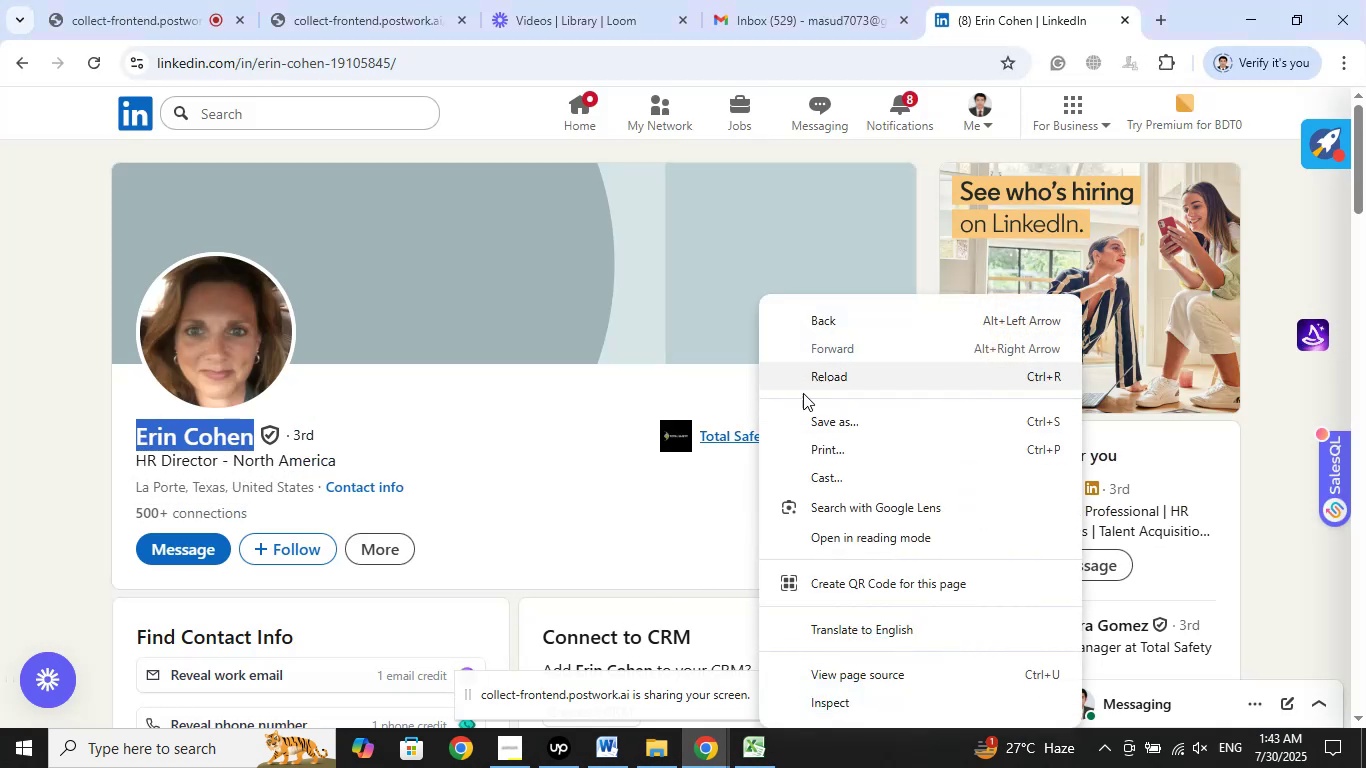 
left_click([732, 432])
 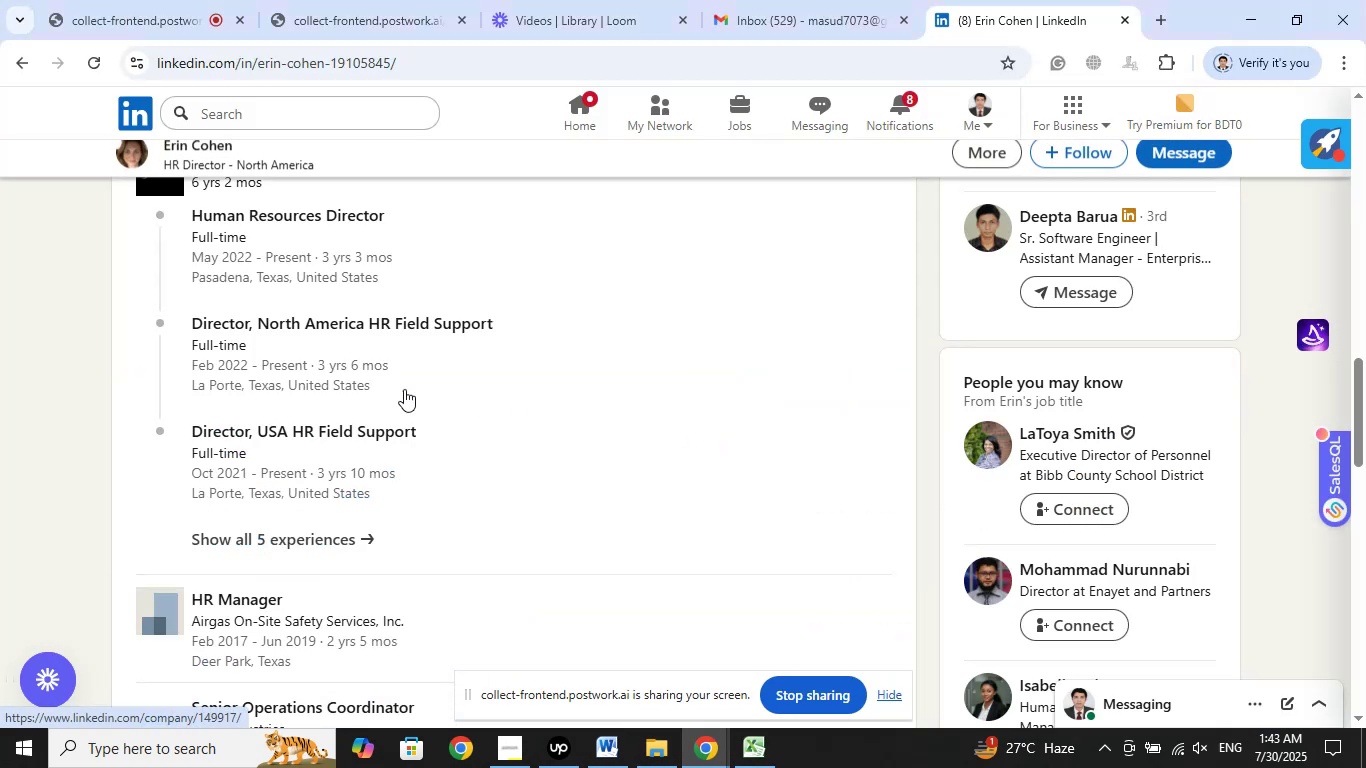 
scroll: coordinate [341, 358], scroll_direction: up, amount: 2.0
 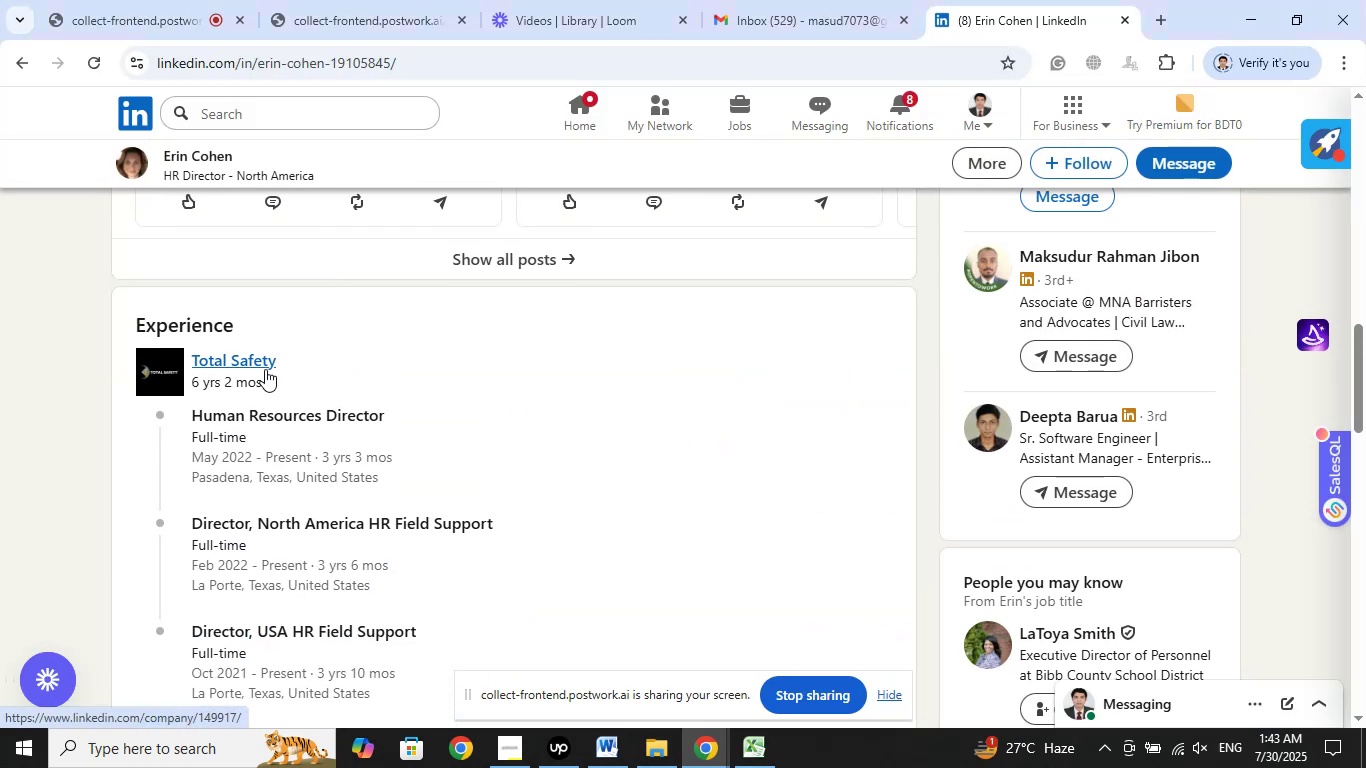 
right_click([263, 363])
 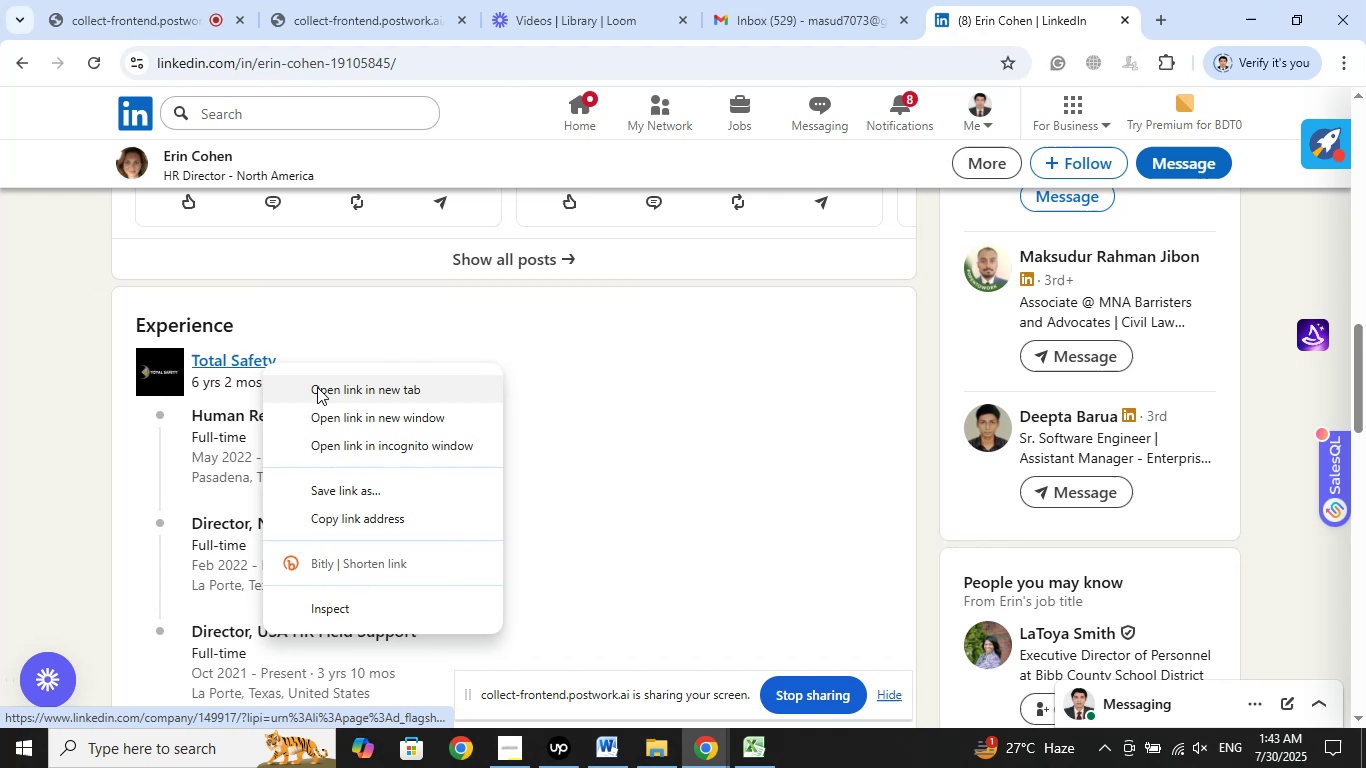 
left_click([317, 387])
 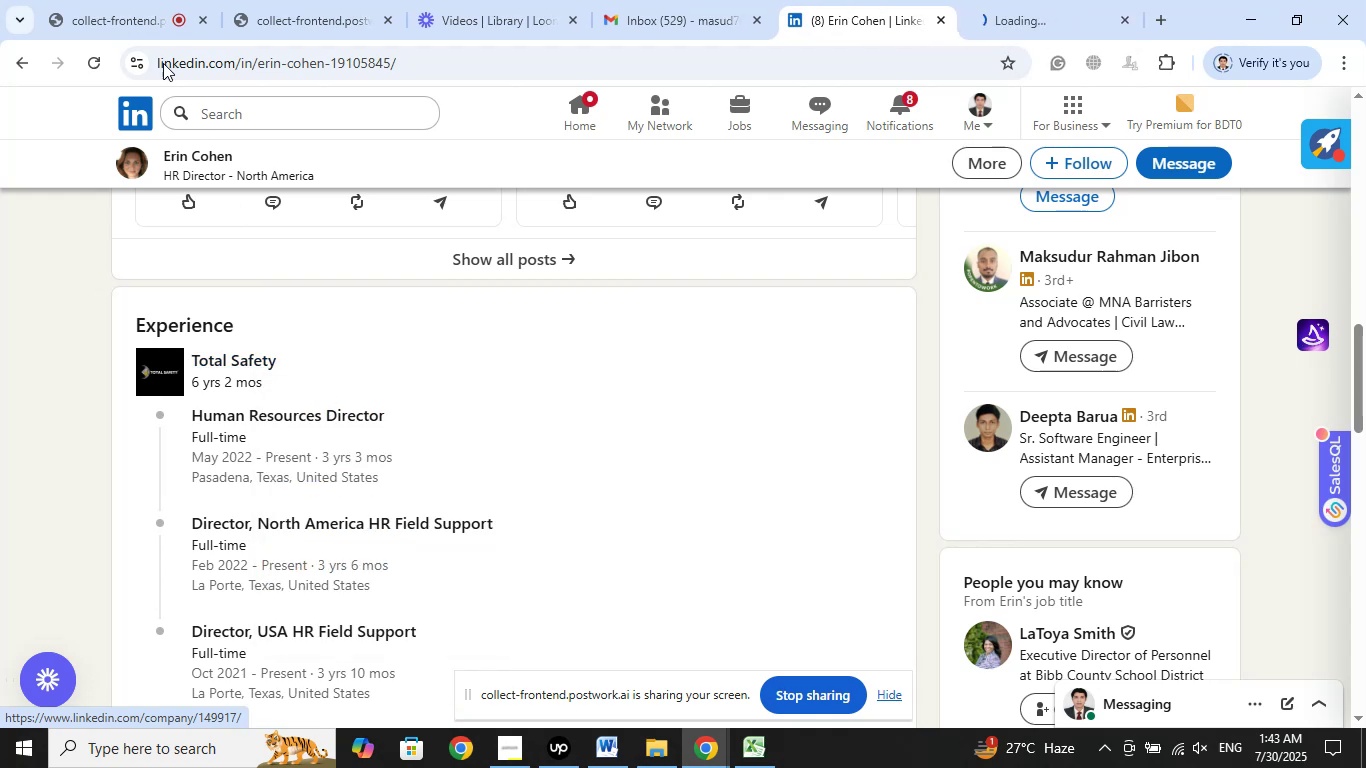 
left_click([147, 0])
 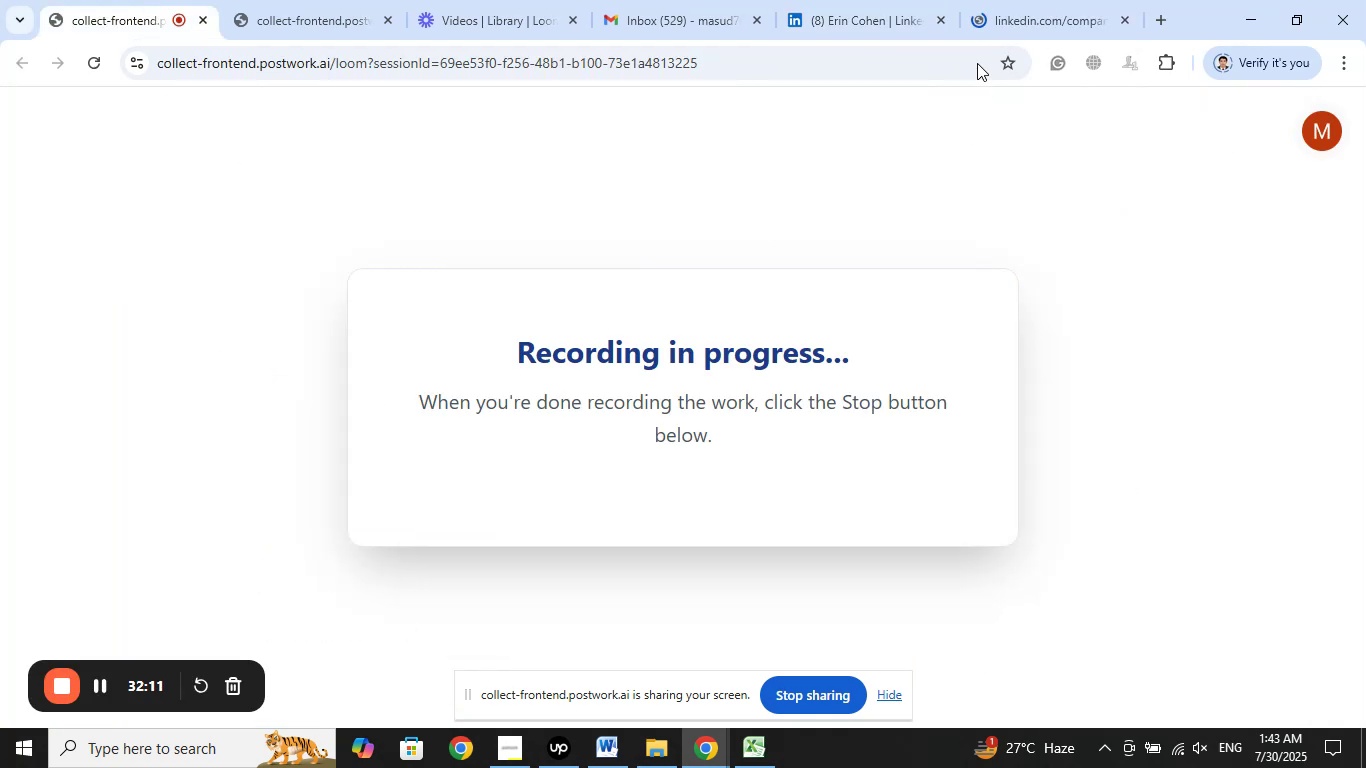 
left_click([1017, 0])
 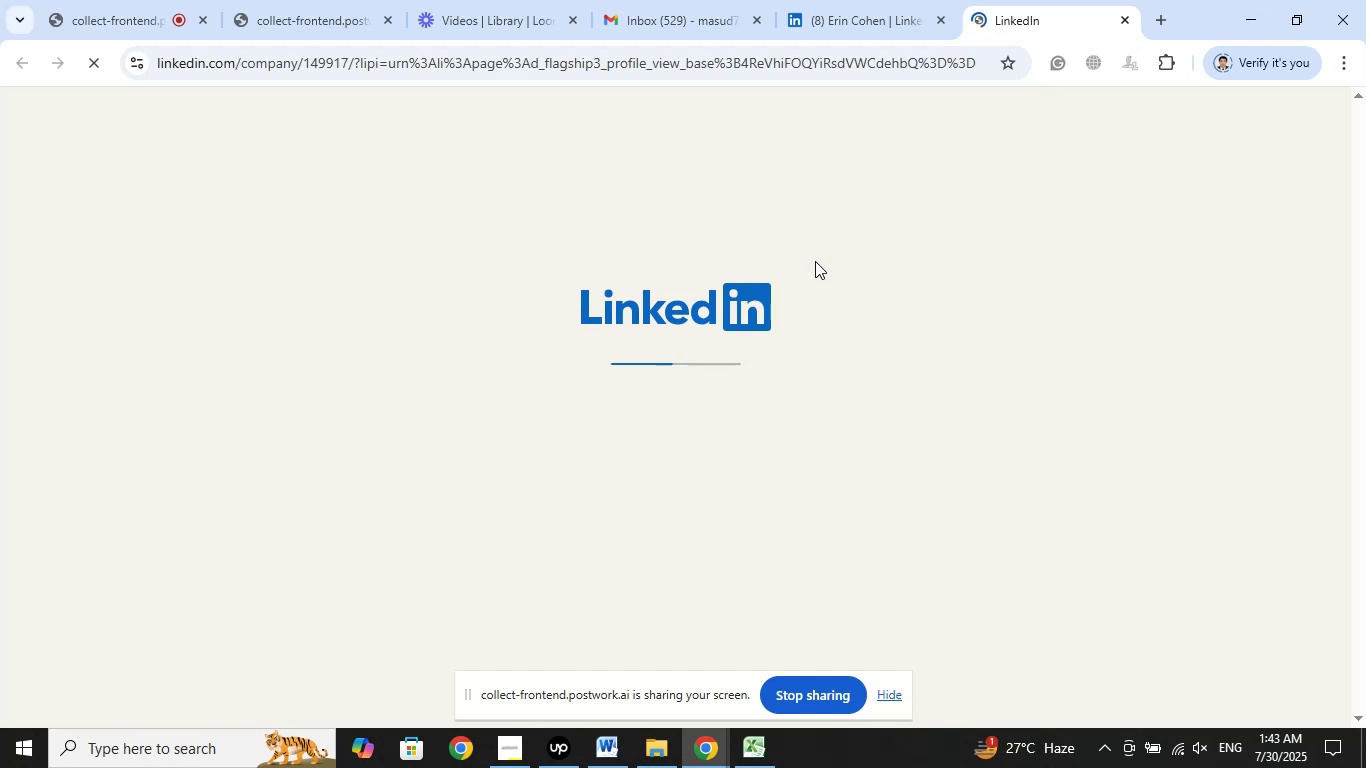 
wait(12.54)
 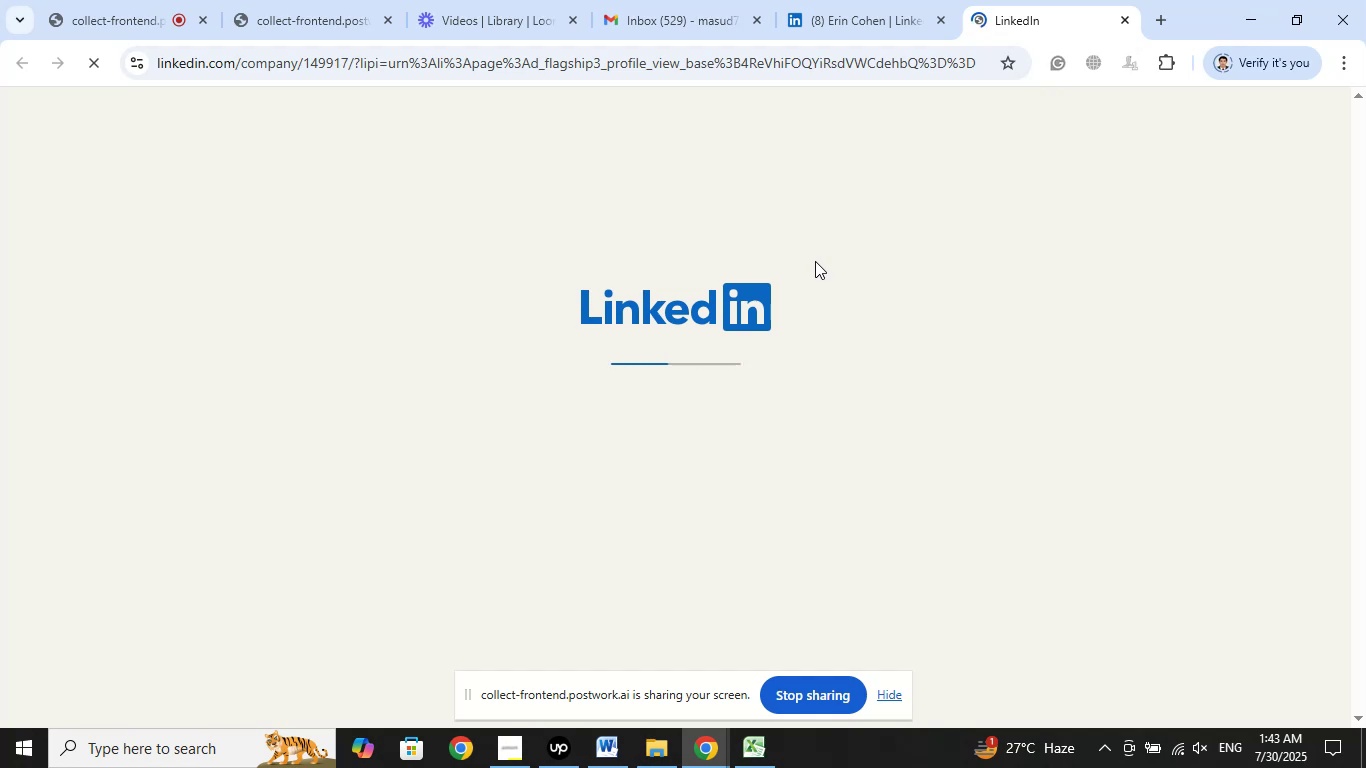 
left_click([1121, 18])
 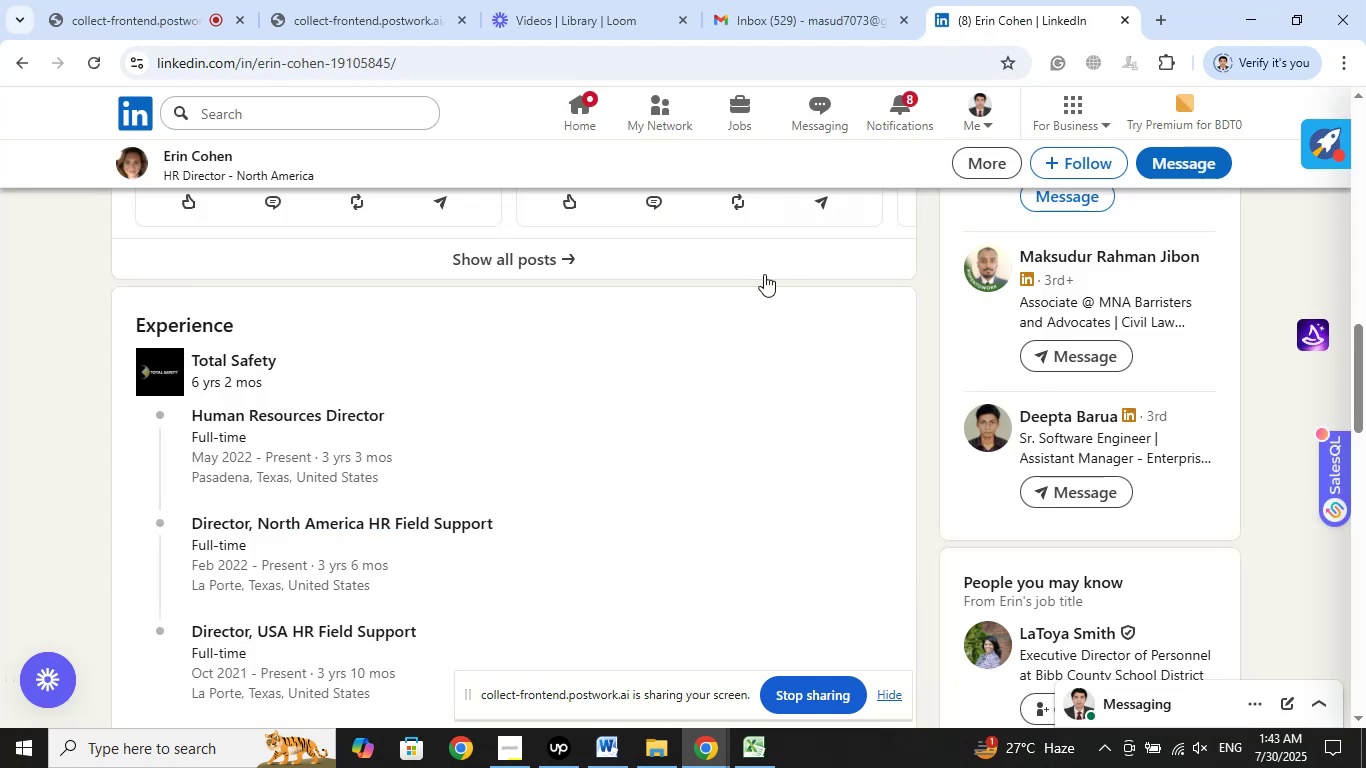 
scroll: coordinate [651, 343], scroll_direction: up, amount: 18.0
 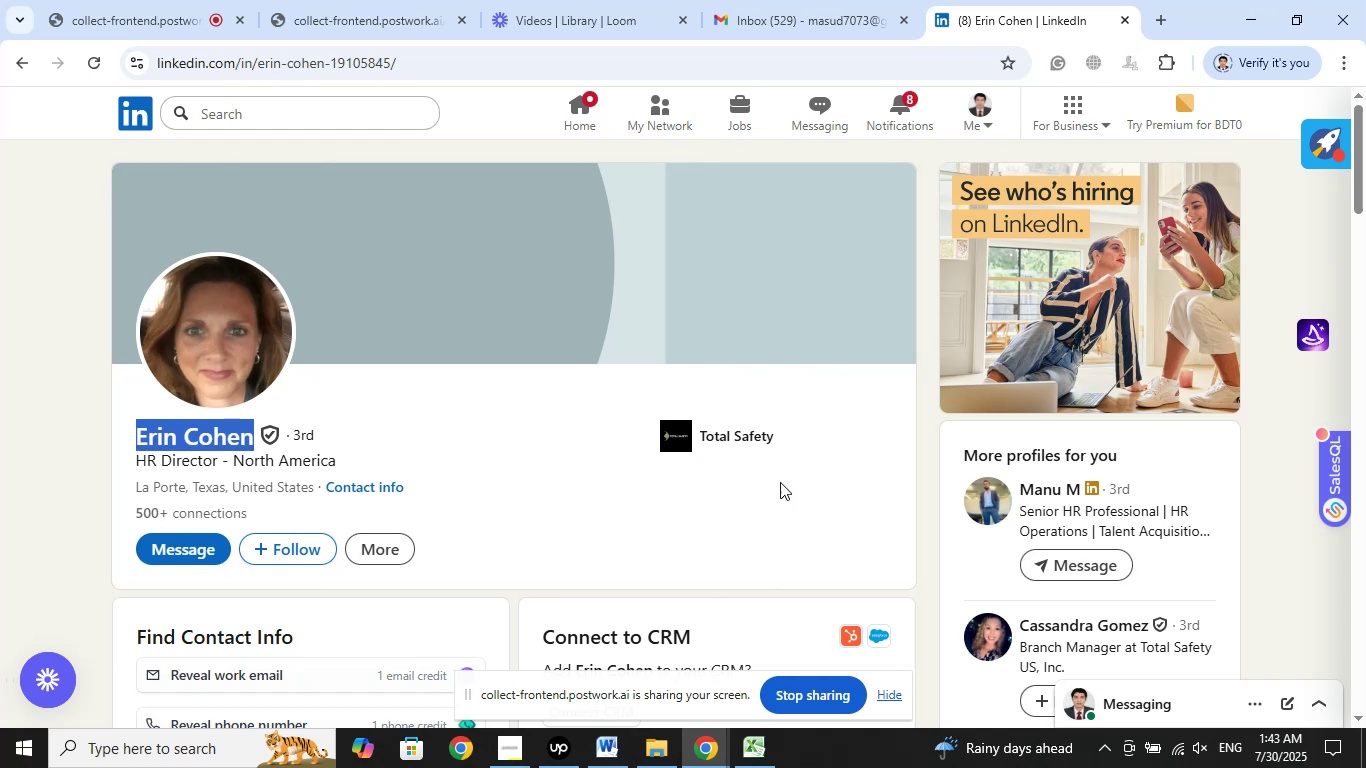 
scroll: coordinate [1247, 361], scroll_direction: down, amount: 8.0
 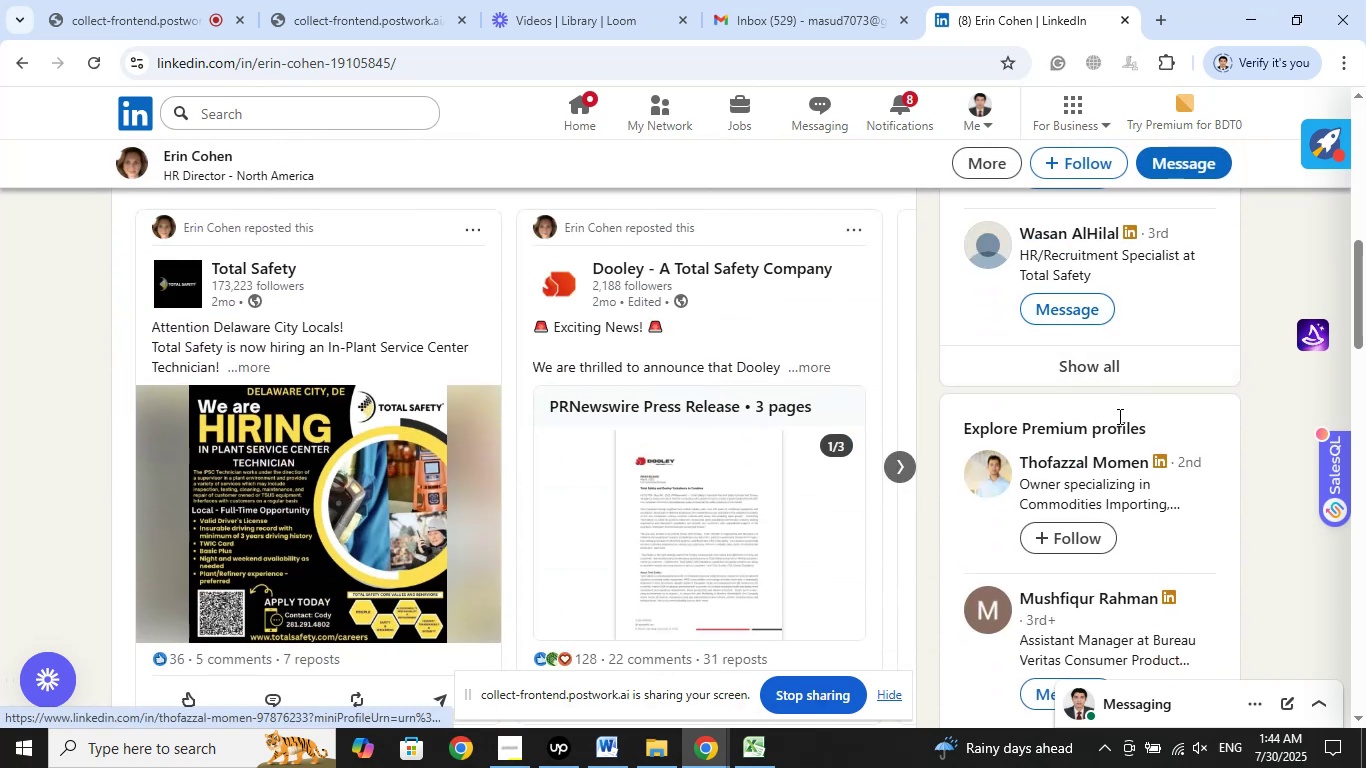 
left_click([1099, 370])
 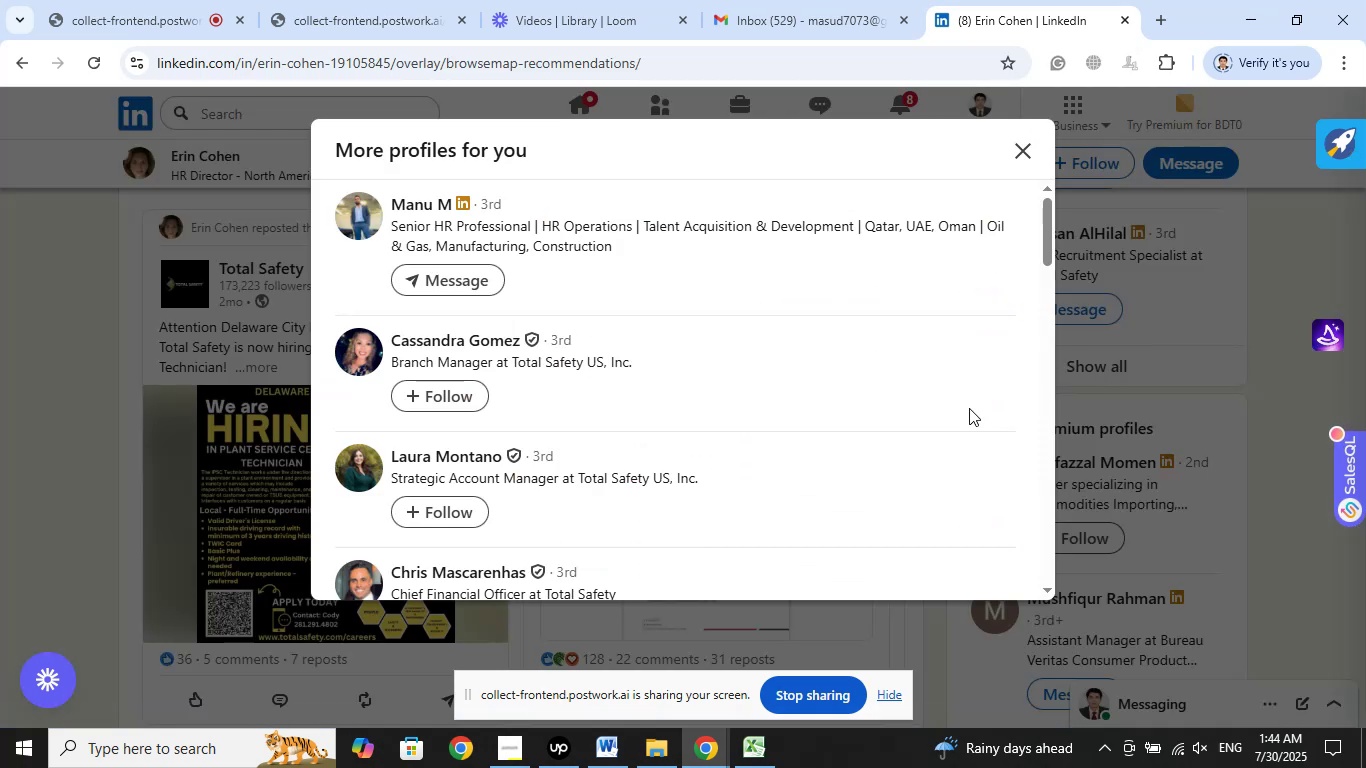 
wait(6.93)
 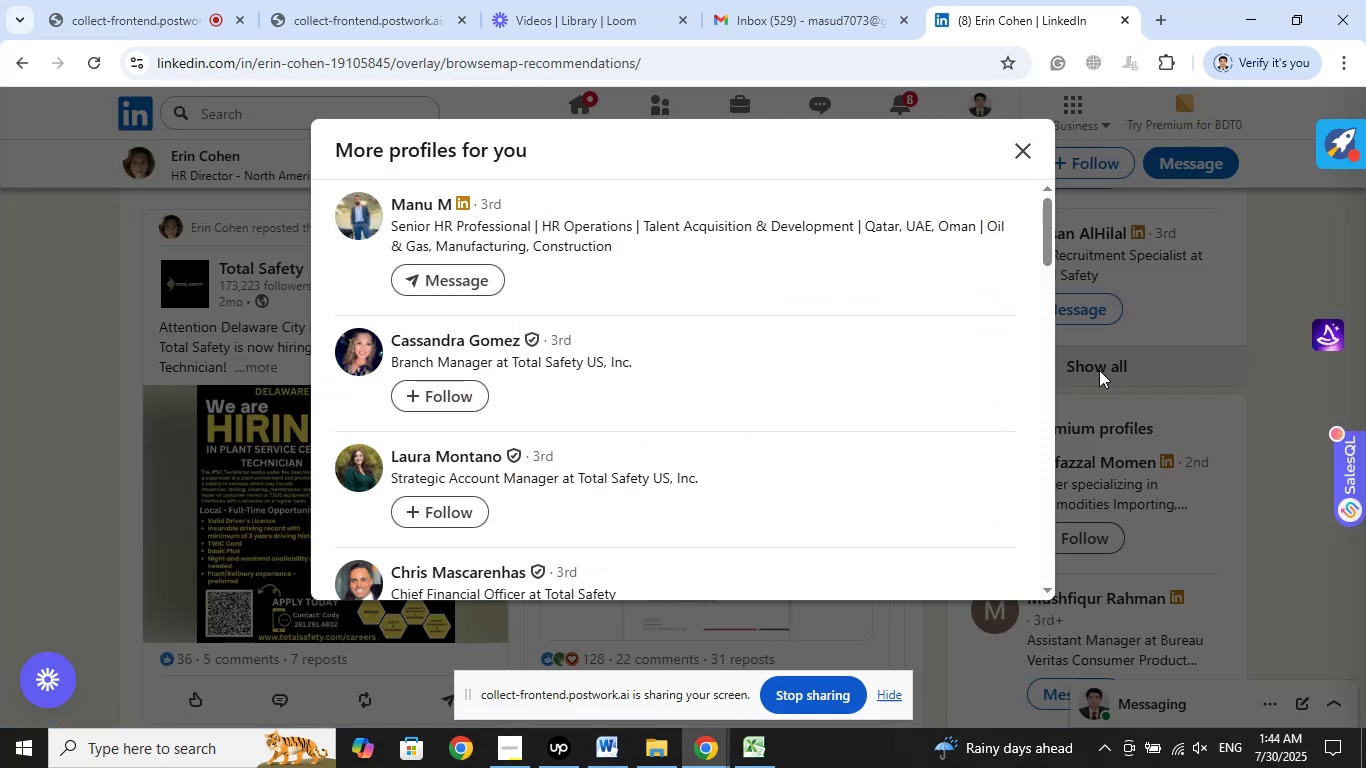 
scroll: coordinate [848, 408], scroll_direction: down, amount: 2.0
 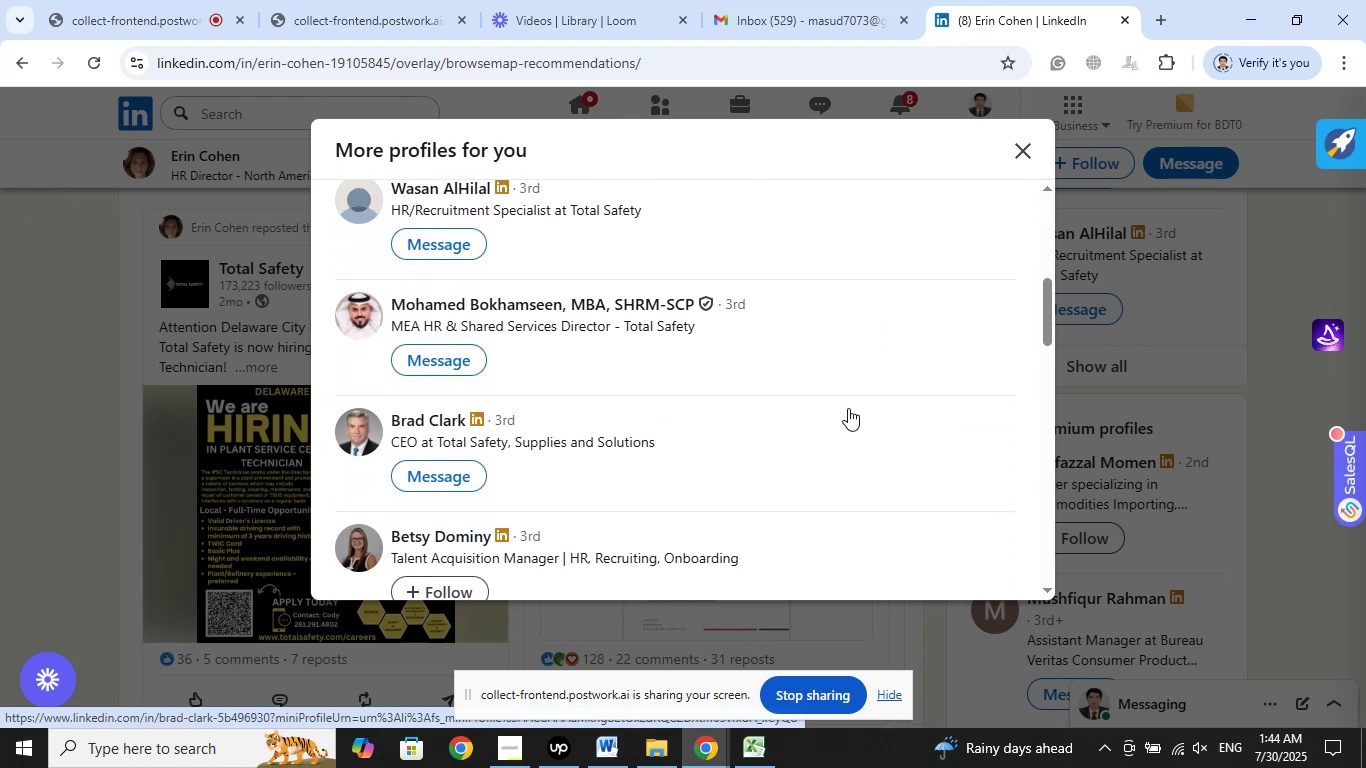 
wait(5.47)
 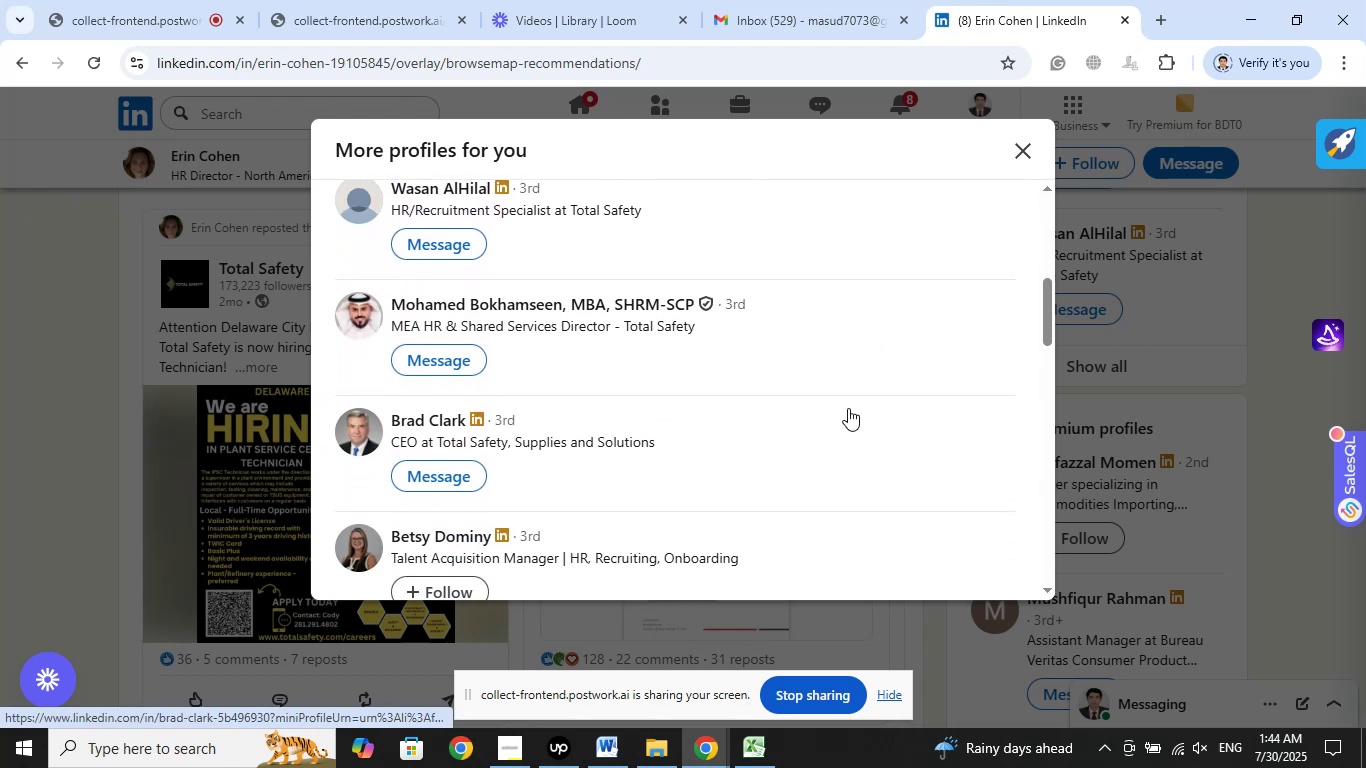 
scroll: coordinate [743, 379], scroll_direction: down, amount: 2.0
 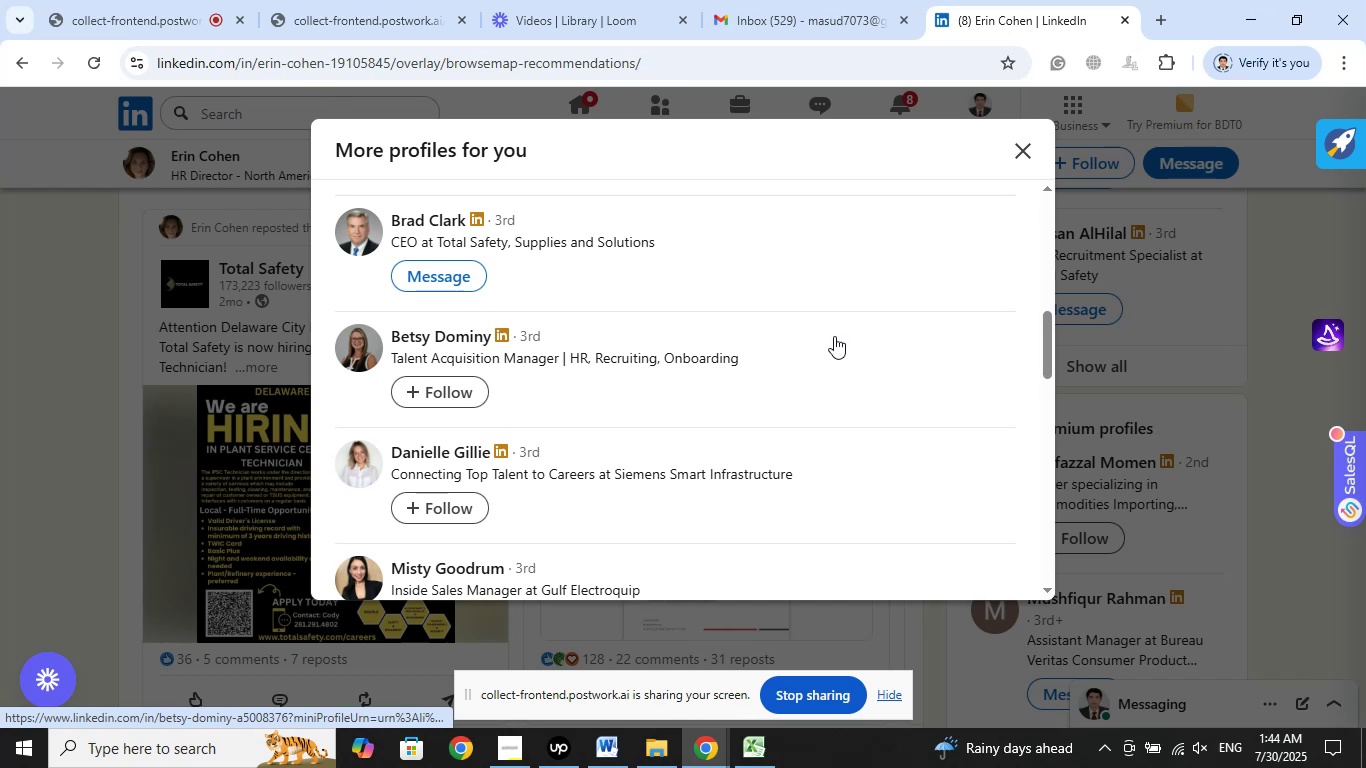 
scroll: coordinate [834, 336], scroll_direction: up, amount: 1.0
 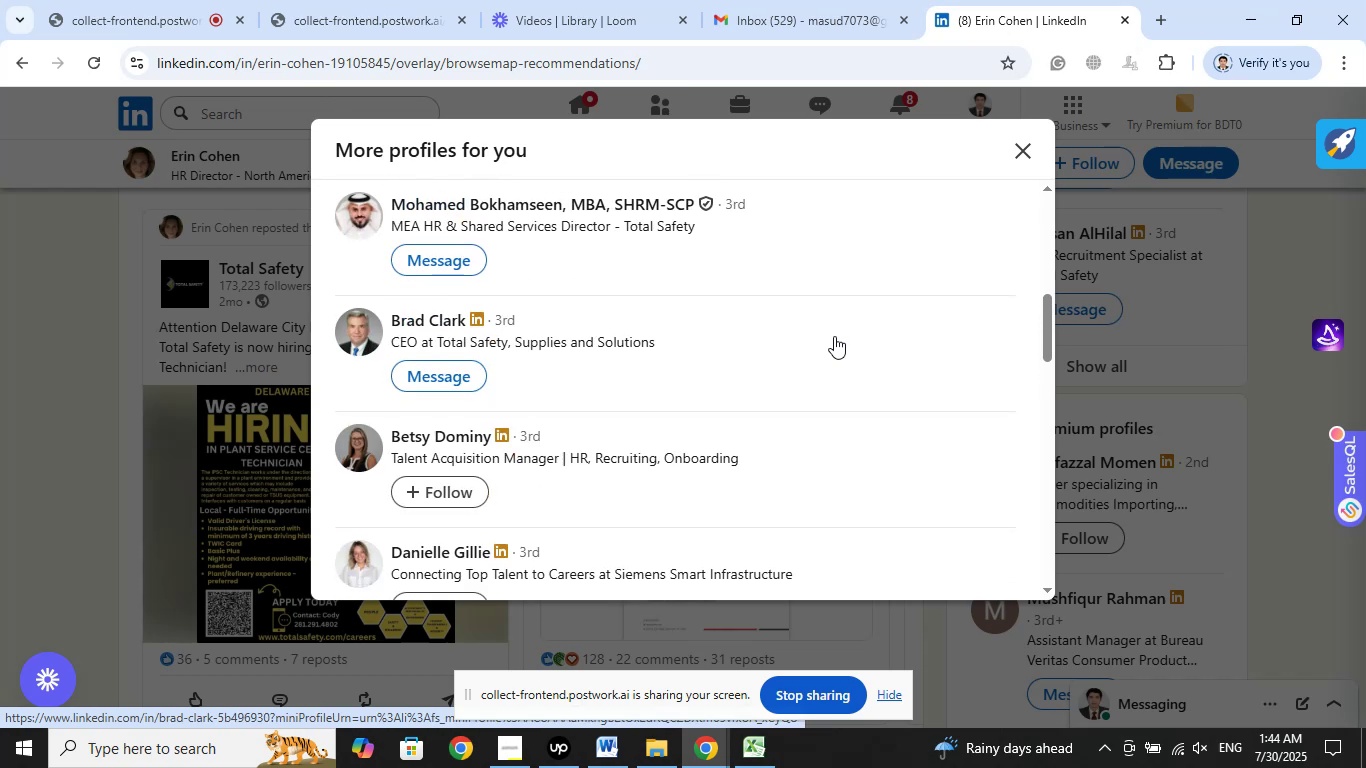 
scroll: coordinate [834, 336], scroll_direction: down, amount: 2.0
 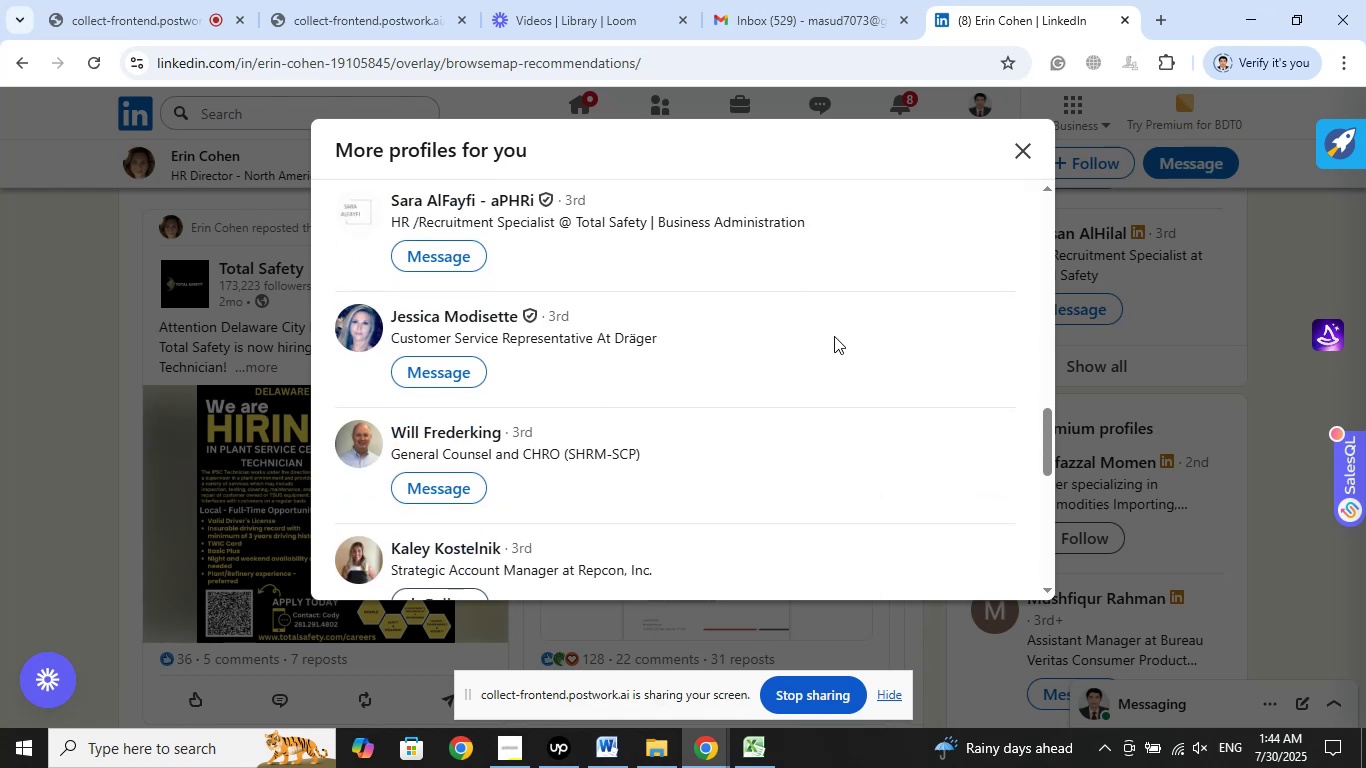 
scroll: coordinate [834, 336], scroll_direction: up, amount: 1.0
 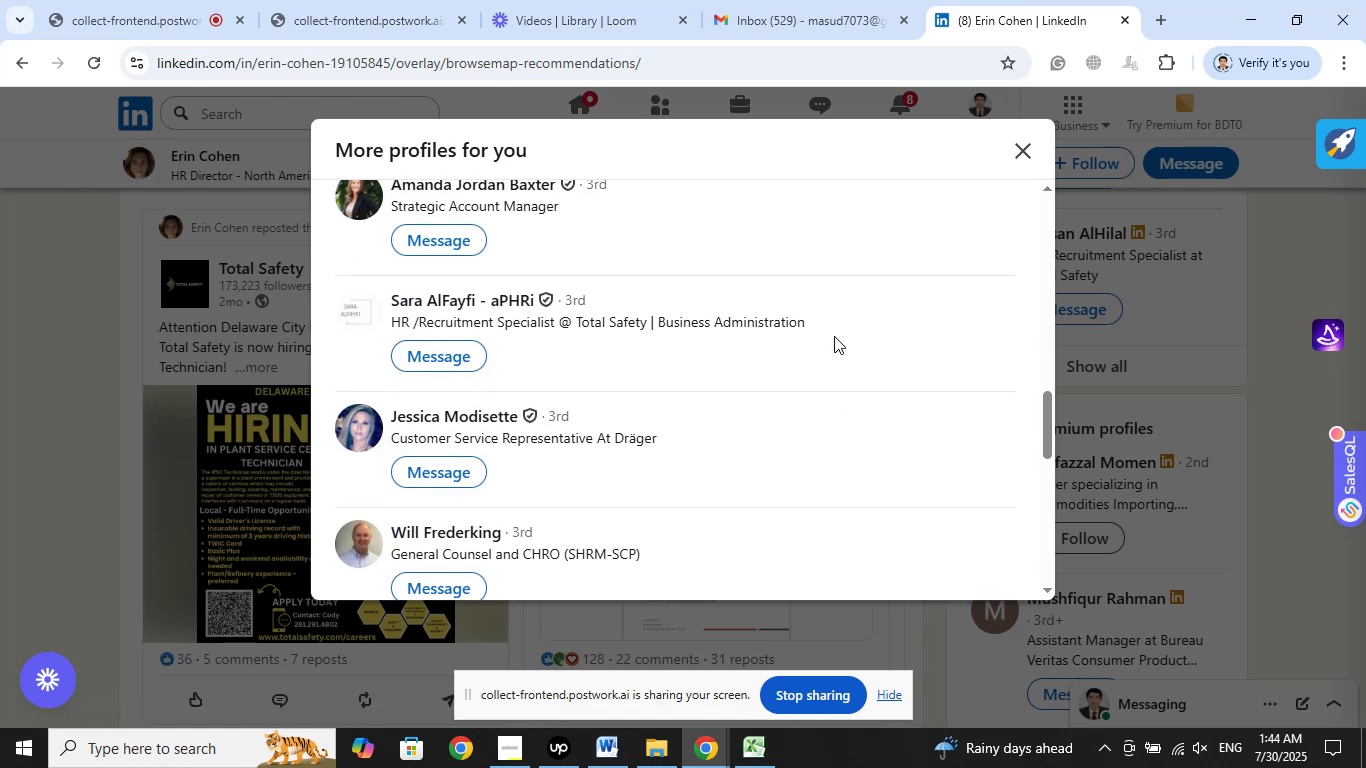 
scroll: coordinate [834, 336], scroll_direction: down, amount: 2.0
 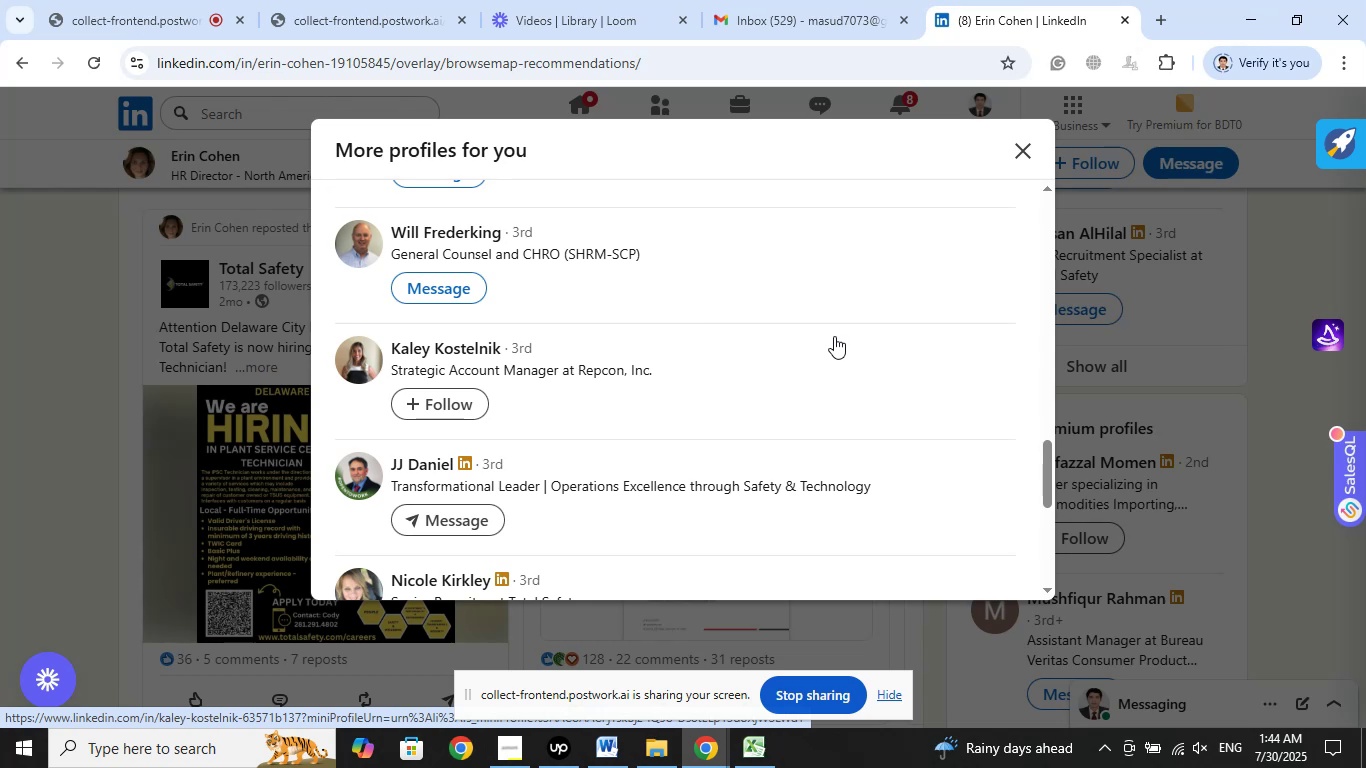 
wait(7.86)
 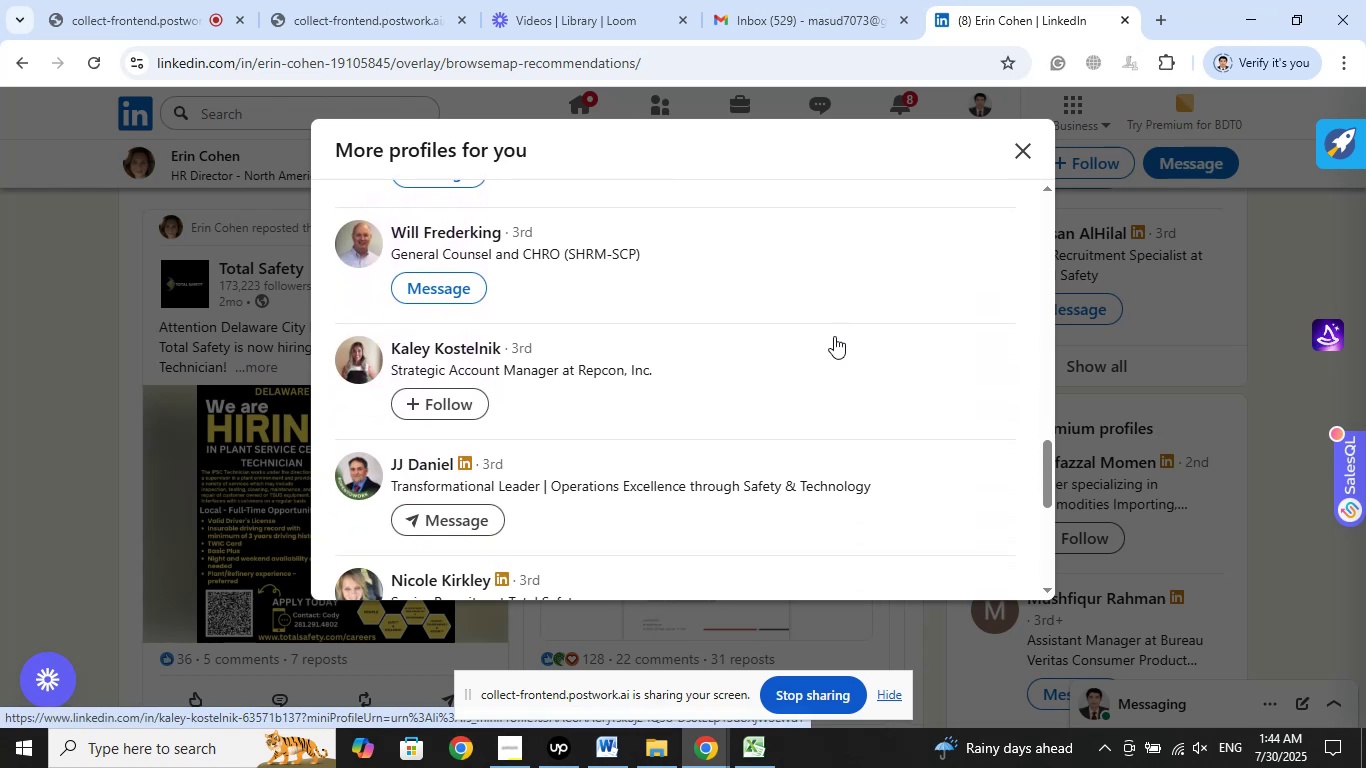 
right_click([473, 227])
 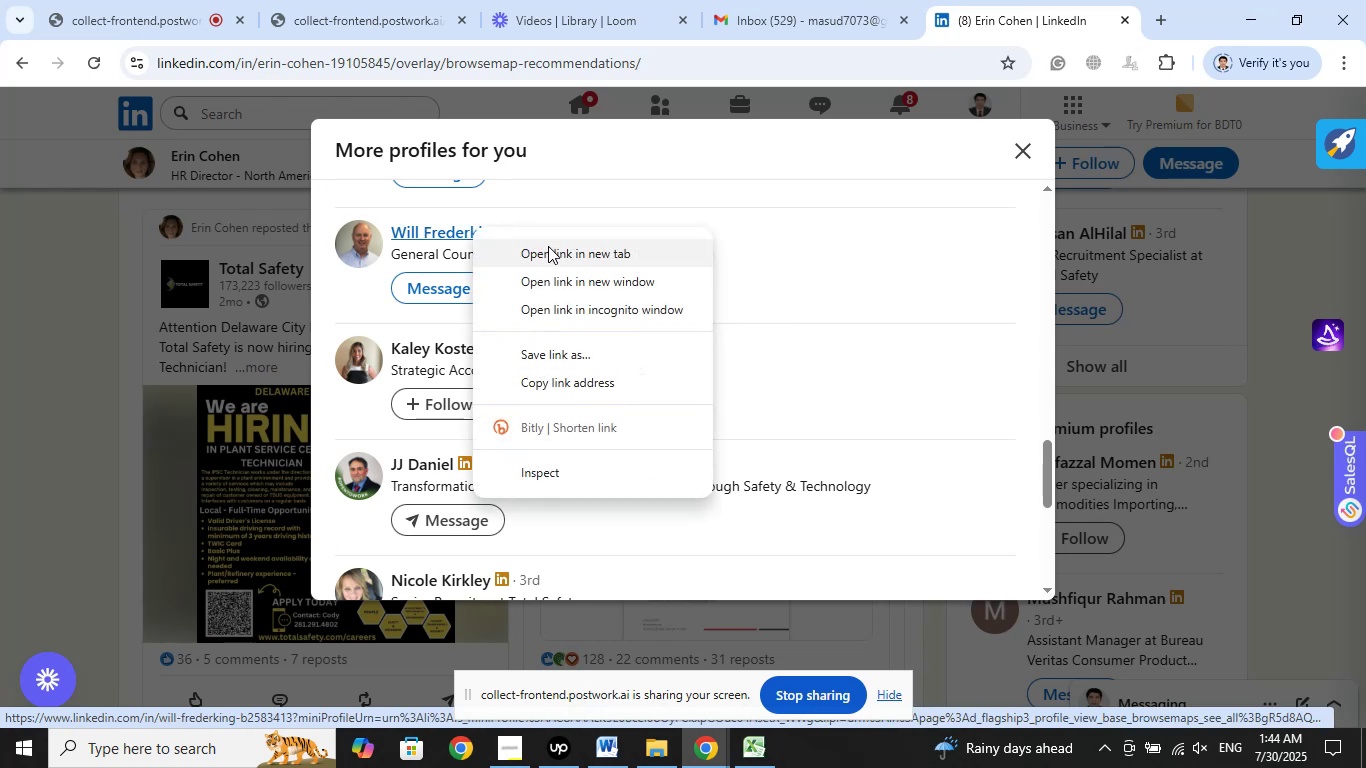 
left_click([548, 246])
 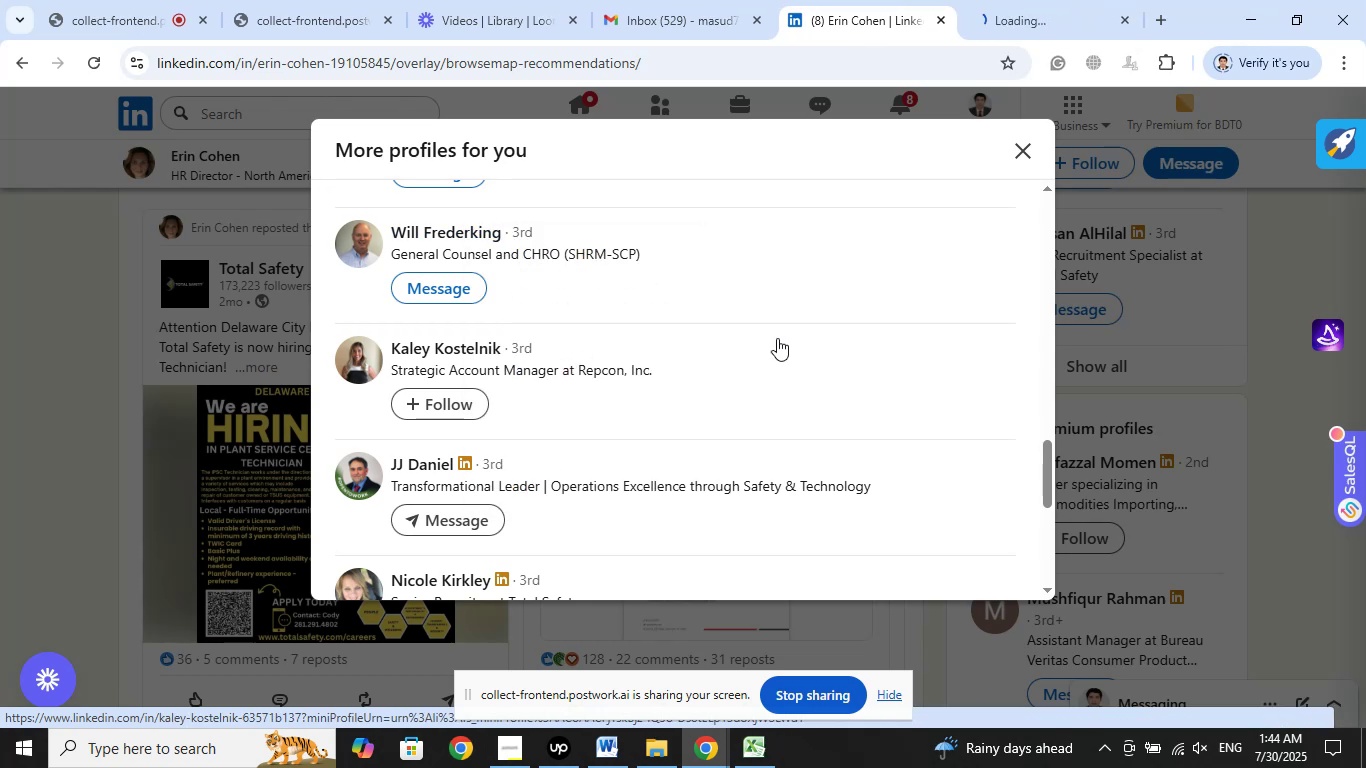 
scroll: coordinate [825, 316], scroll_direction: down, amount: 3.0
 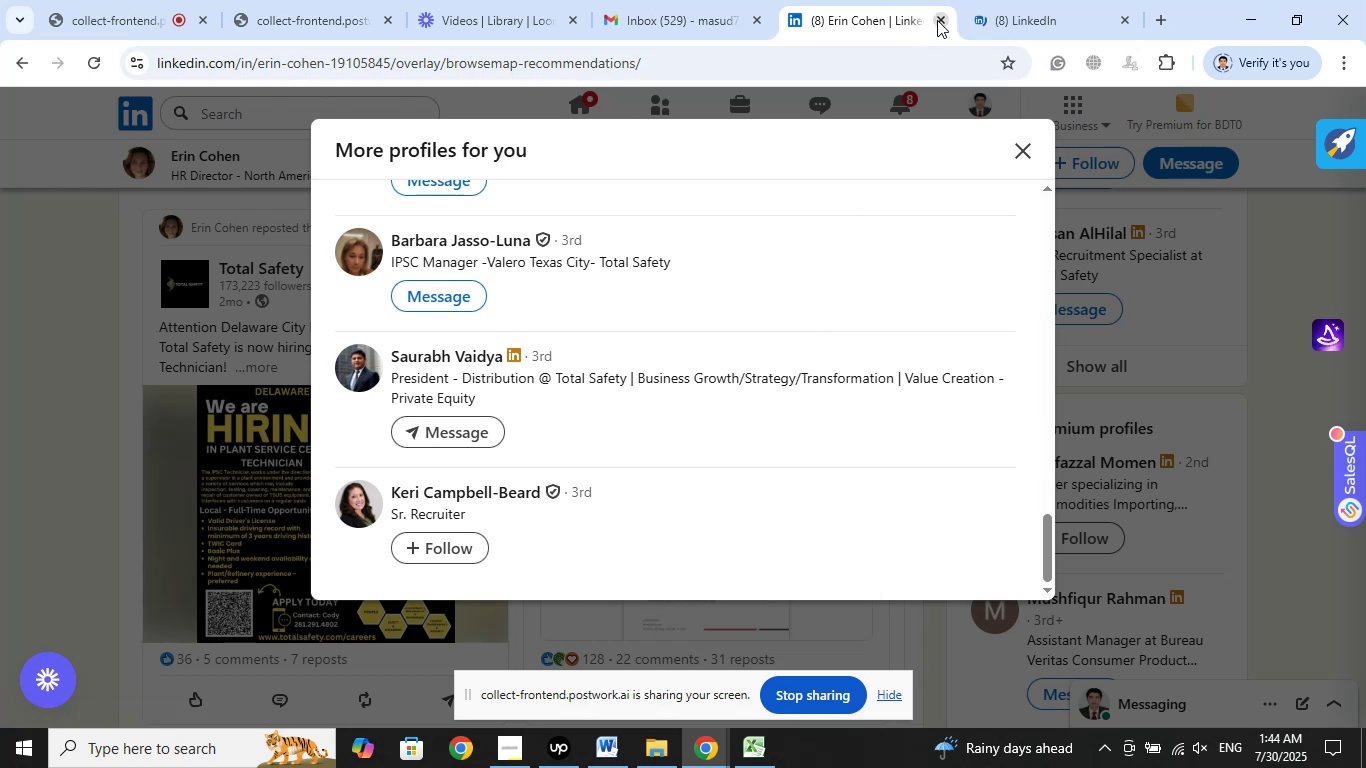 
left_click([942, 18])
 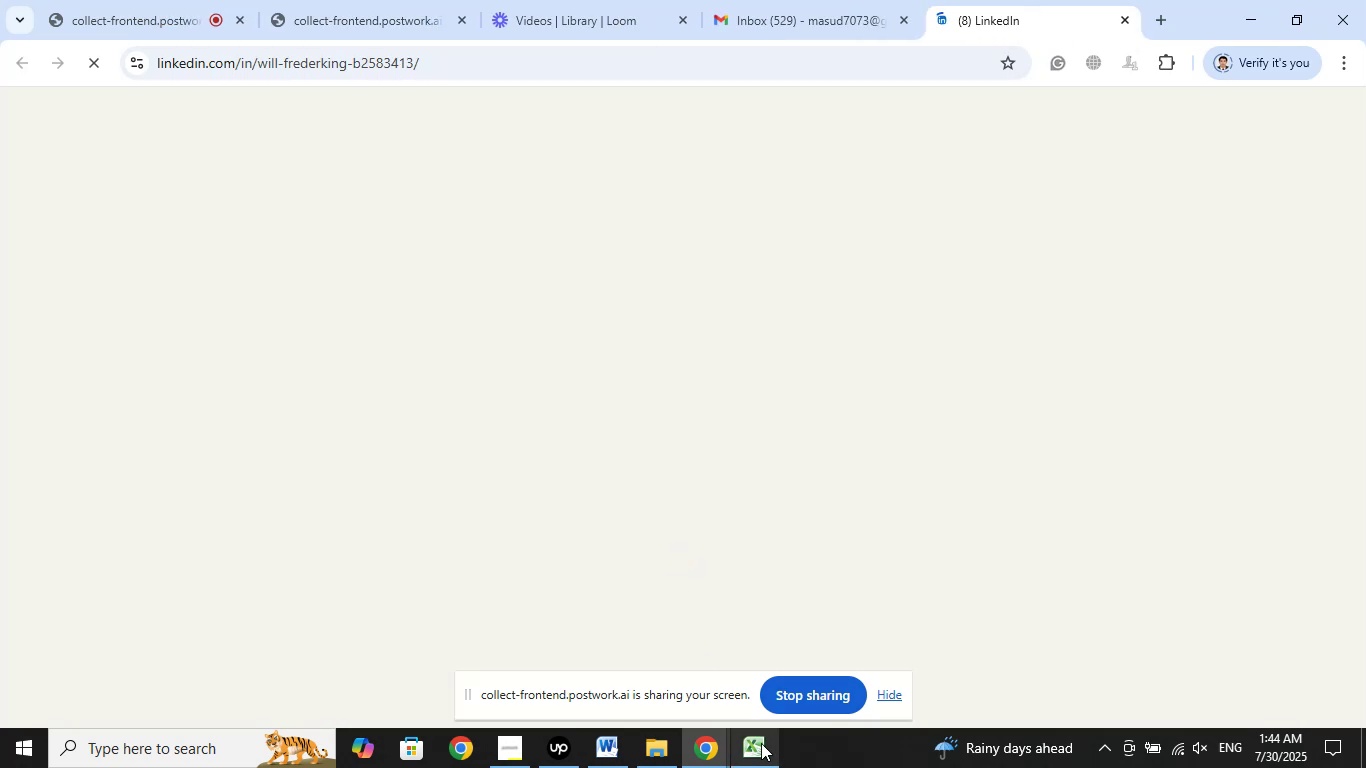 
left_click([761, 750])
 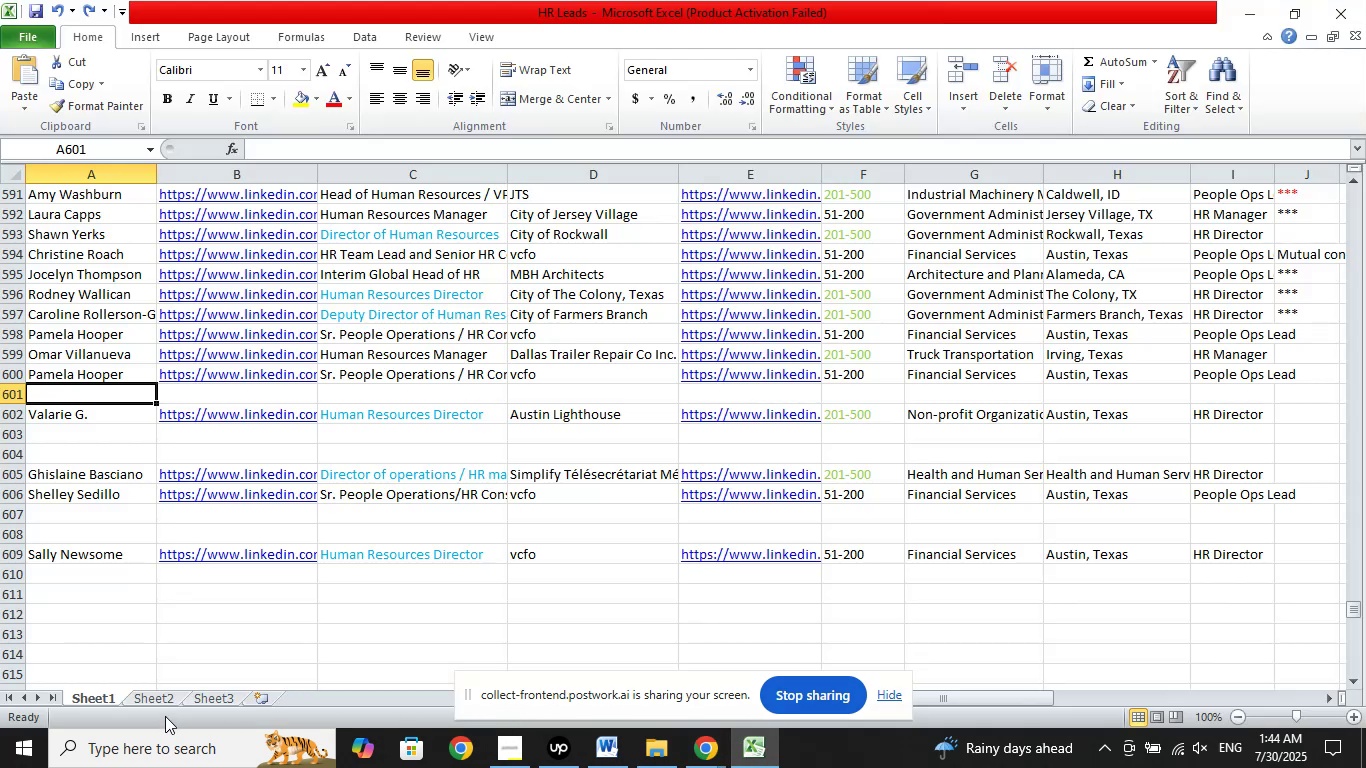 
left_click([165, 701])
 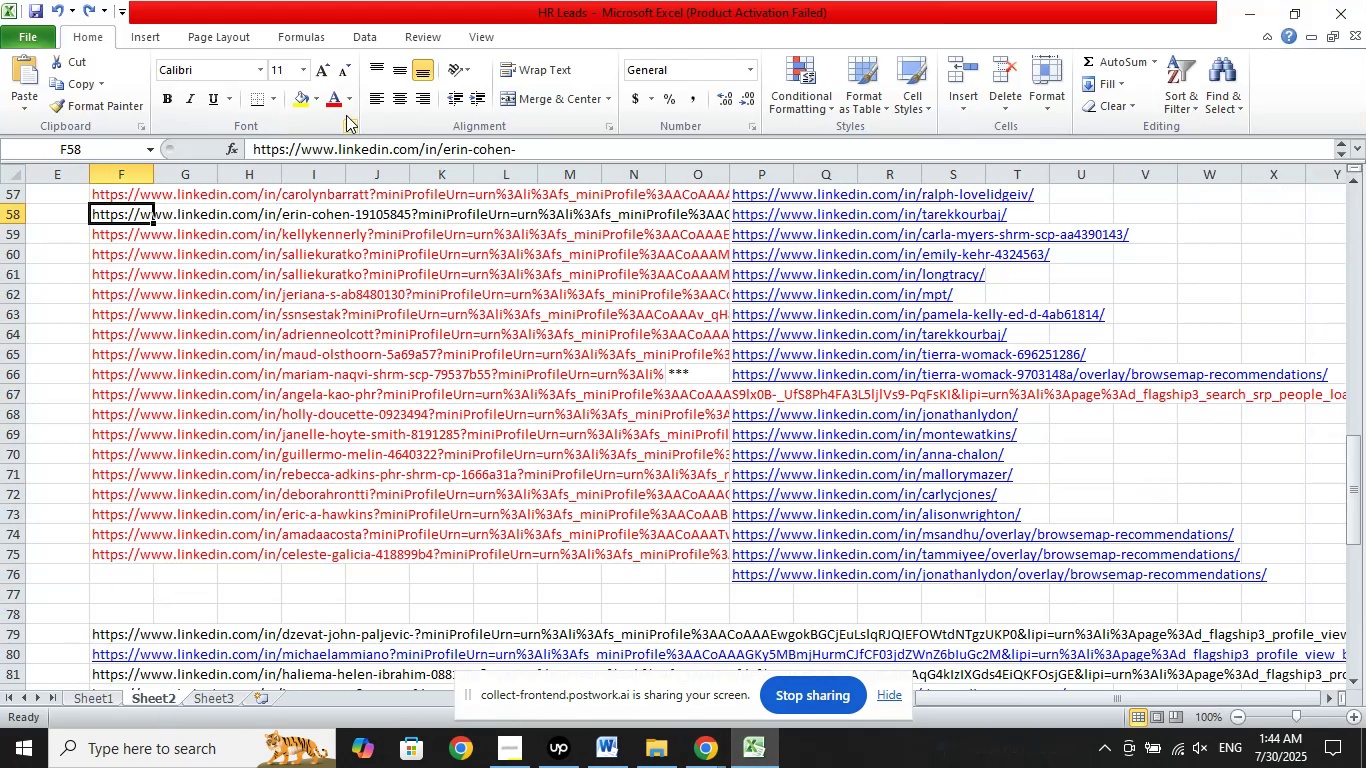 
left_click([337, 100])
 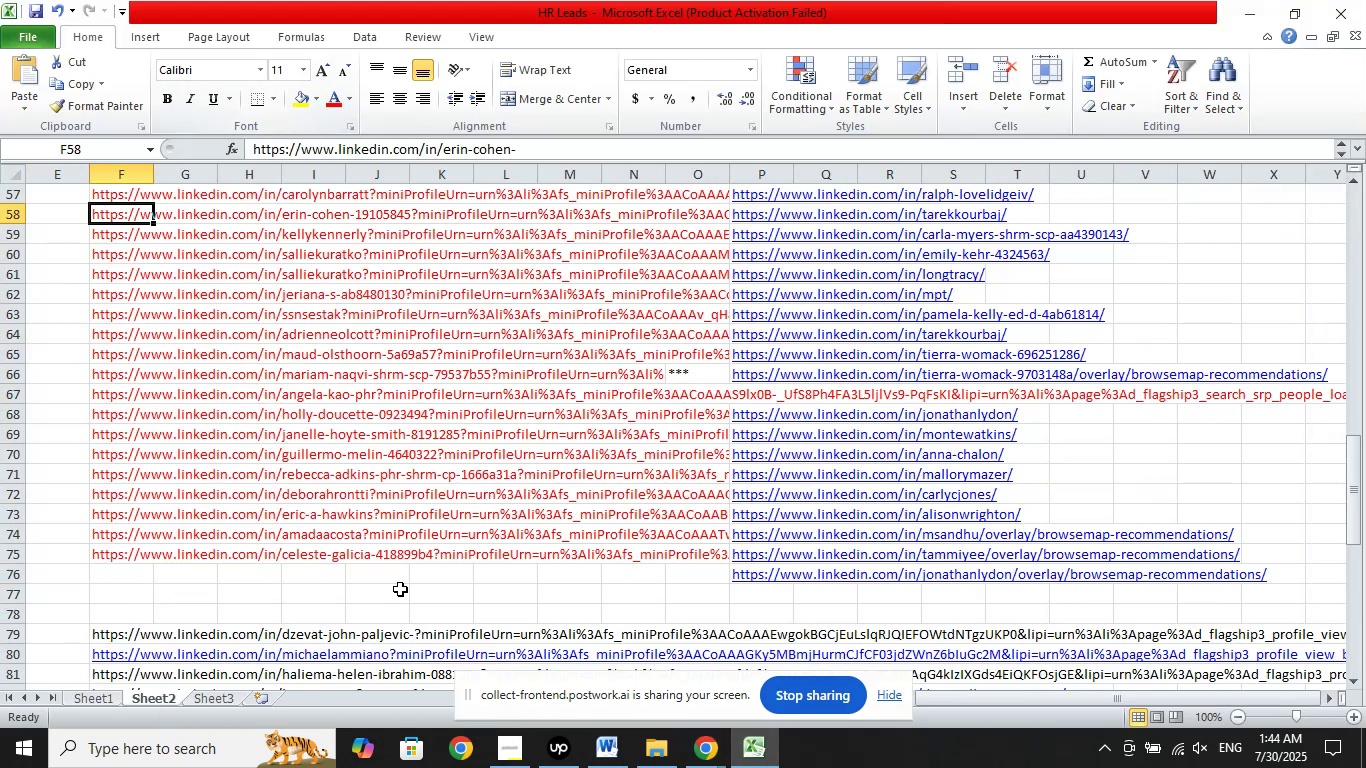 
scroll: coordinate [332, 474], scroll_direction: up, amount: 2.0
 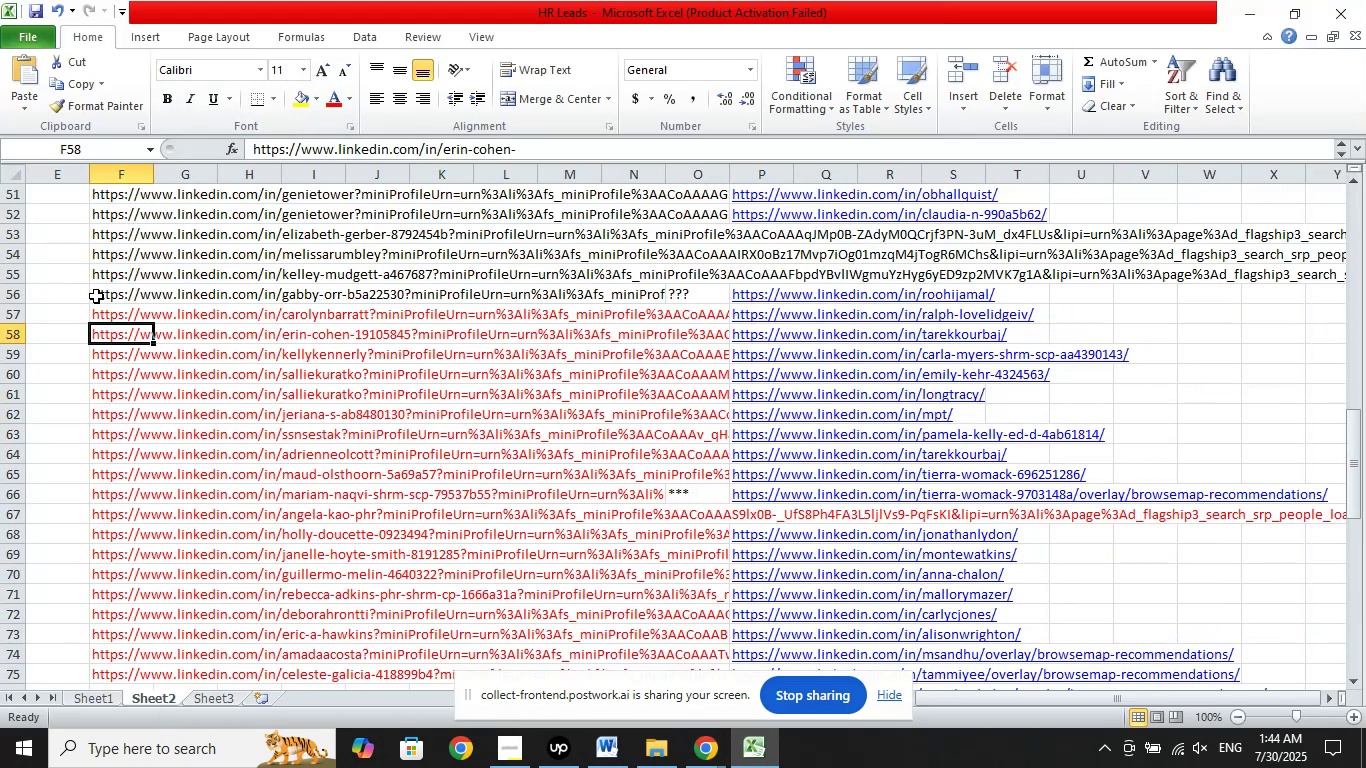 
left_click([80, 297])
 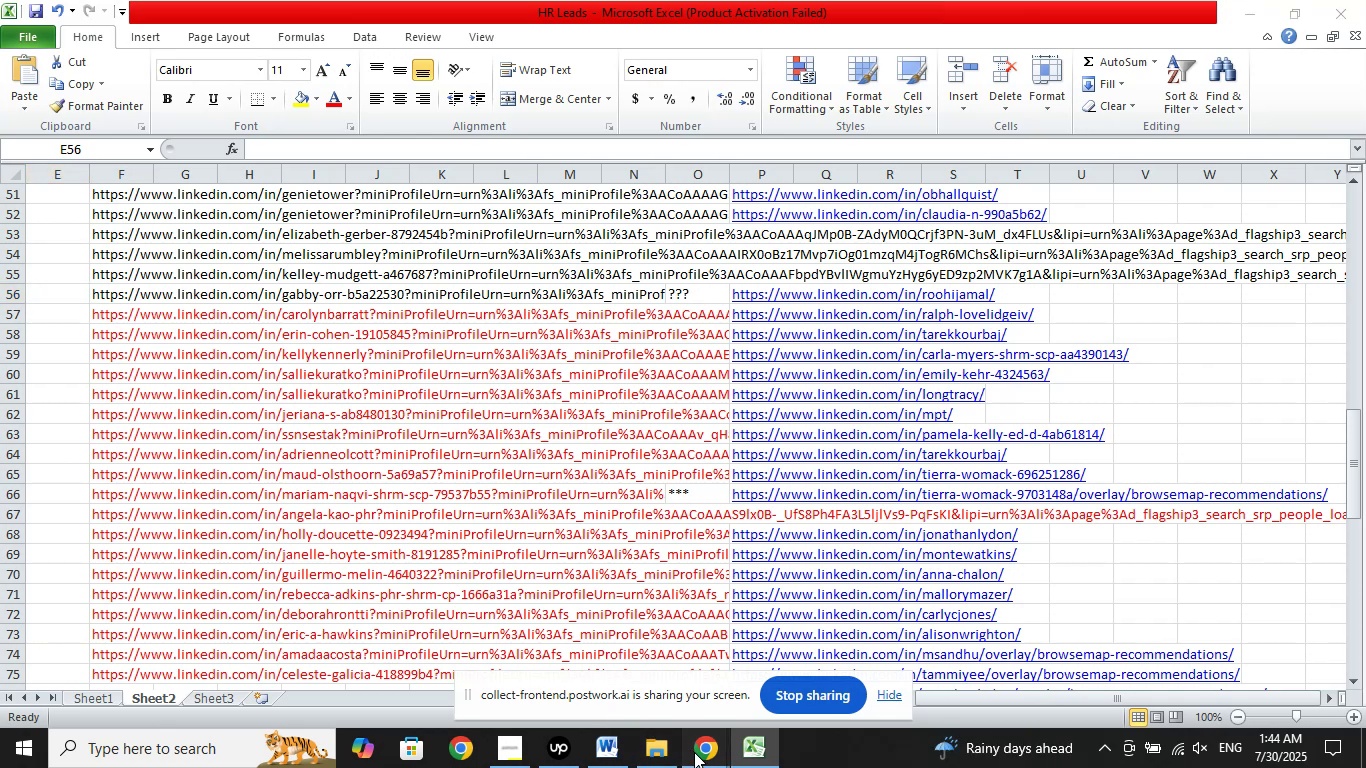 
left_click([627, 688])
 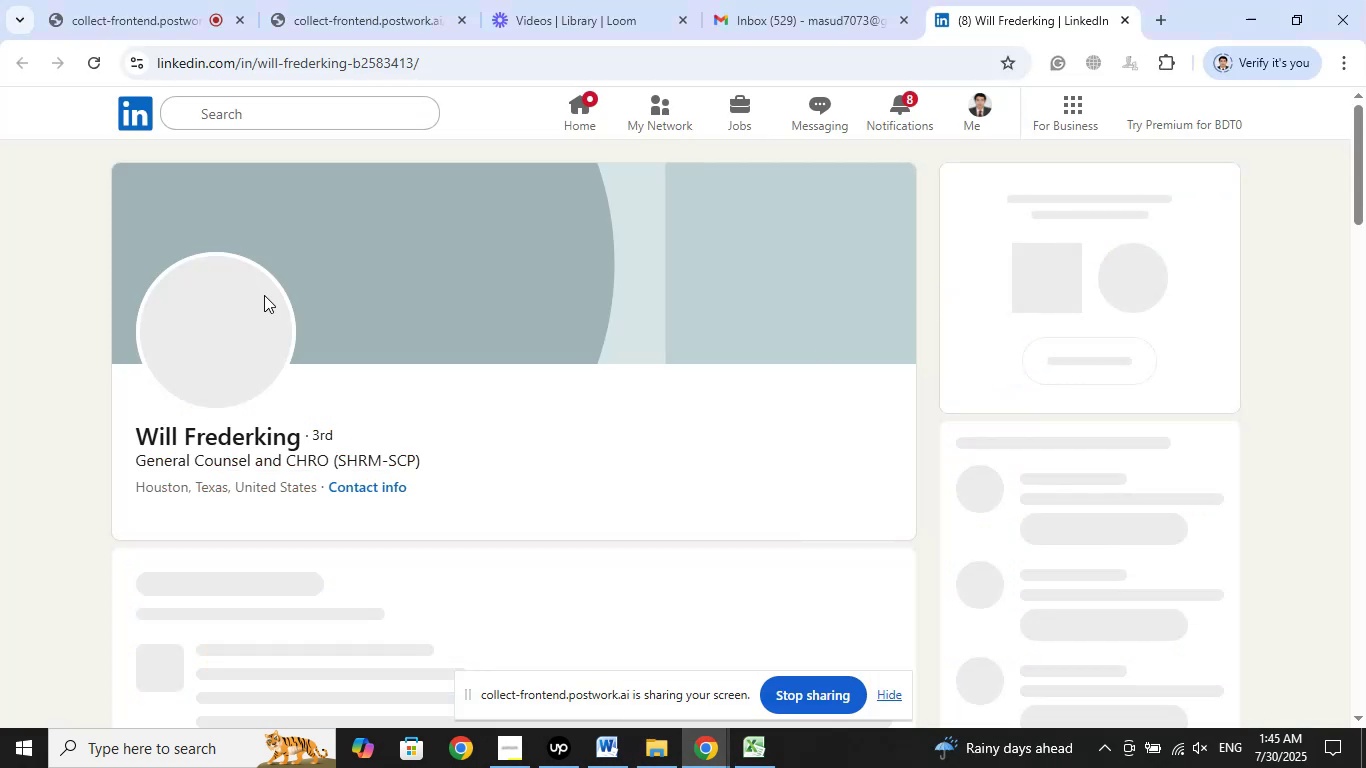 
left_click([168, 0])
 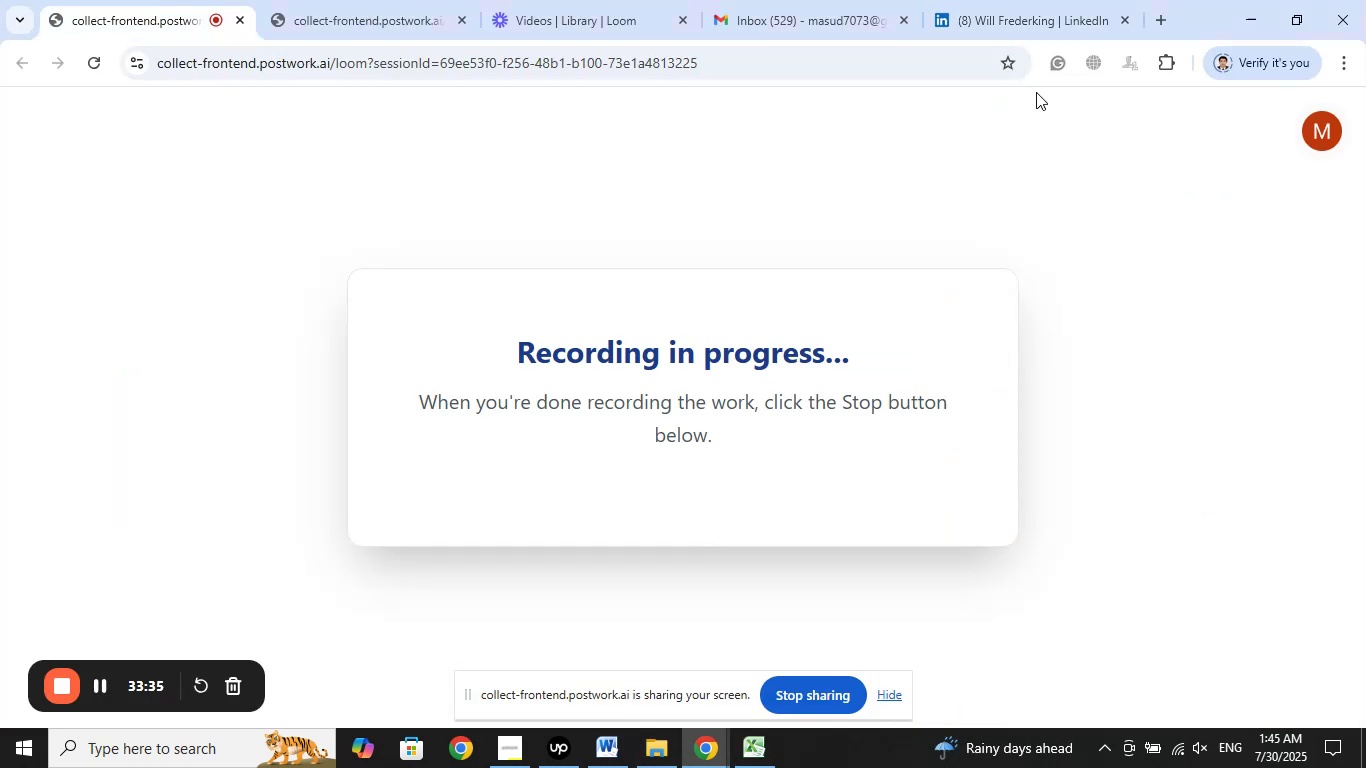 
left_click([1058, 0])
 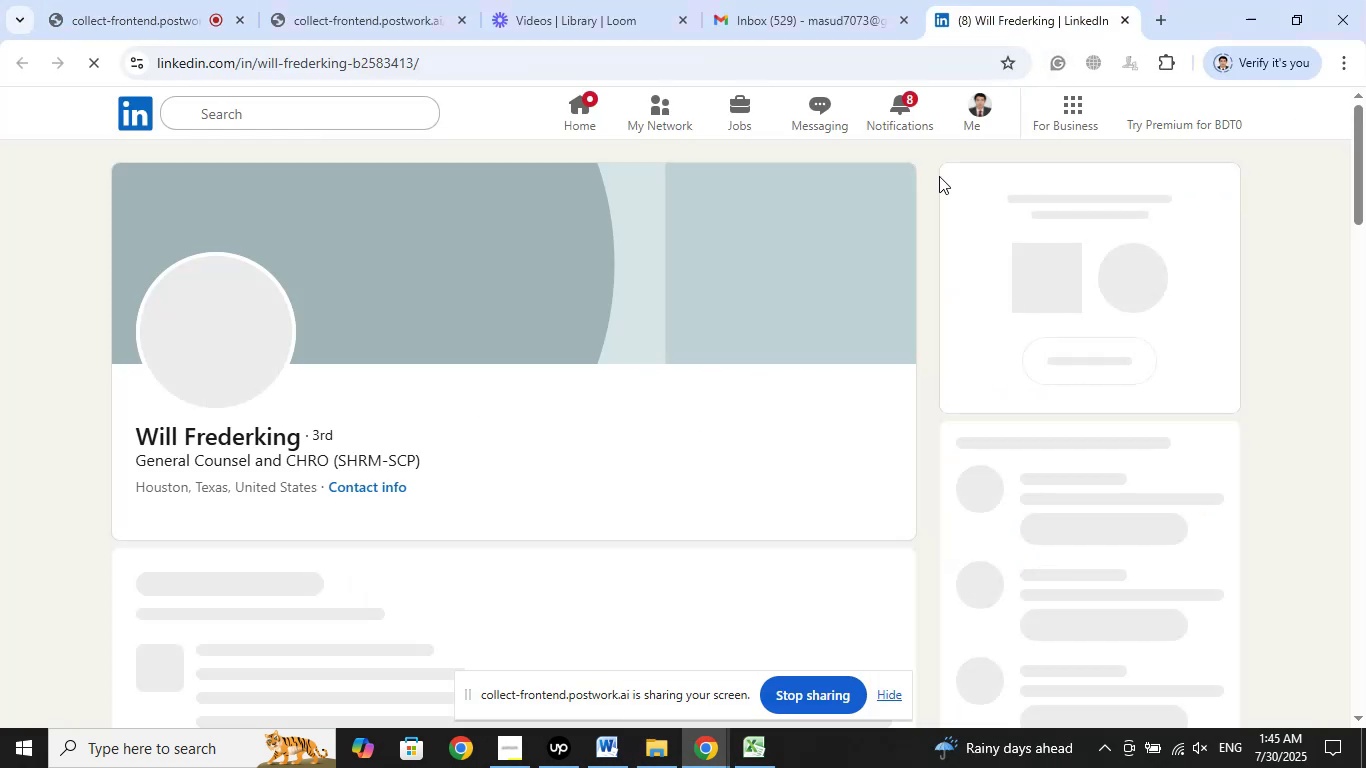 
mouse_move([844, 317])
 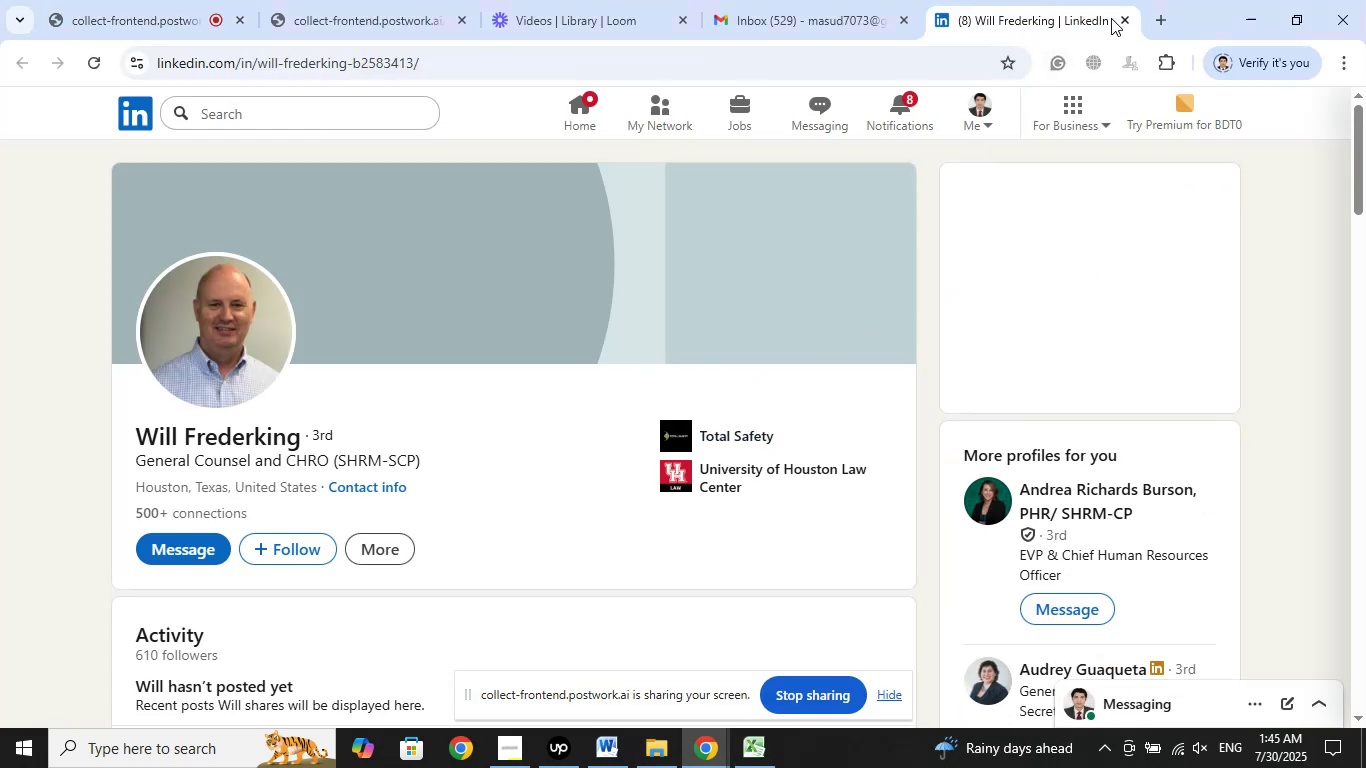 
left_click([1127, 22])
 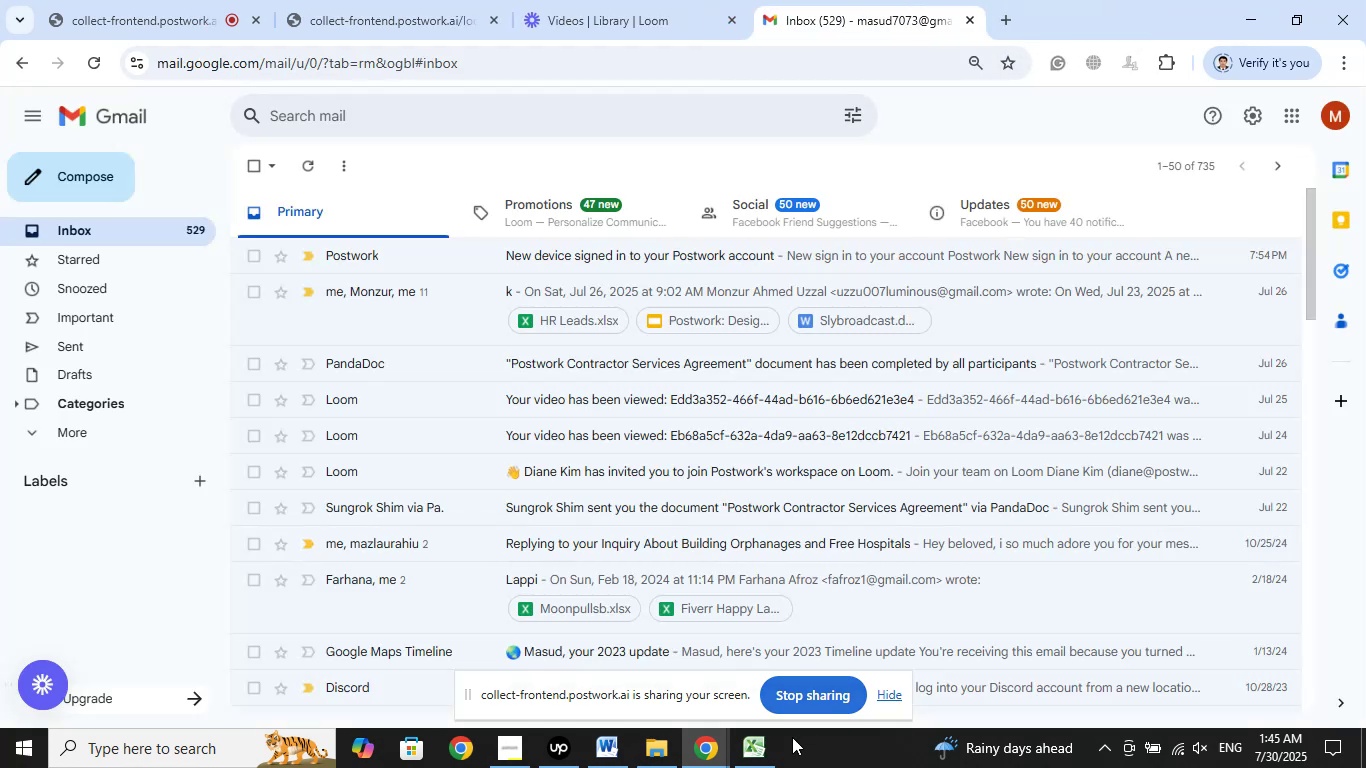 
left_click([759, 748])
 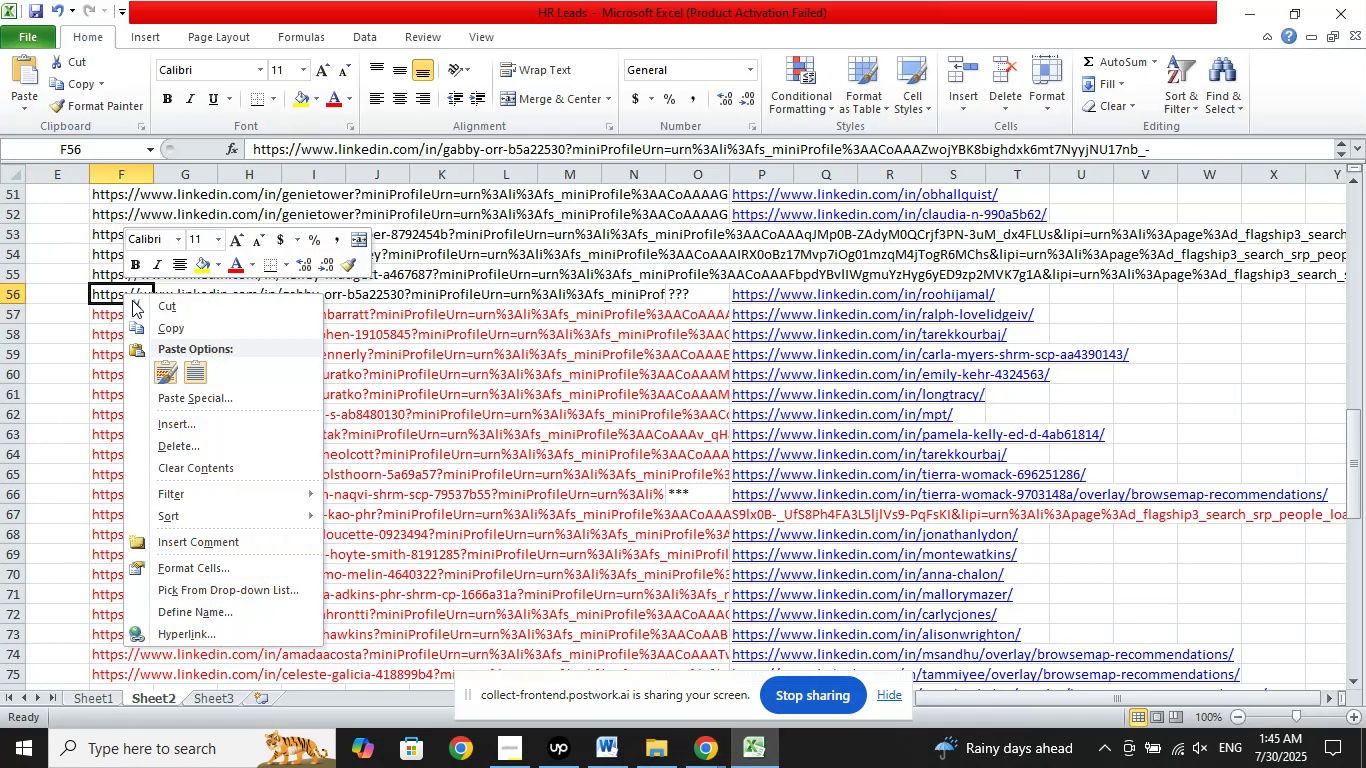 
left_click([168, 325])
 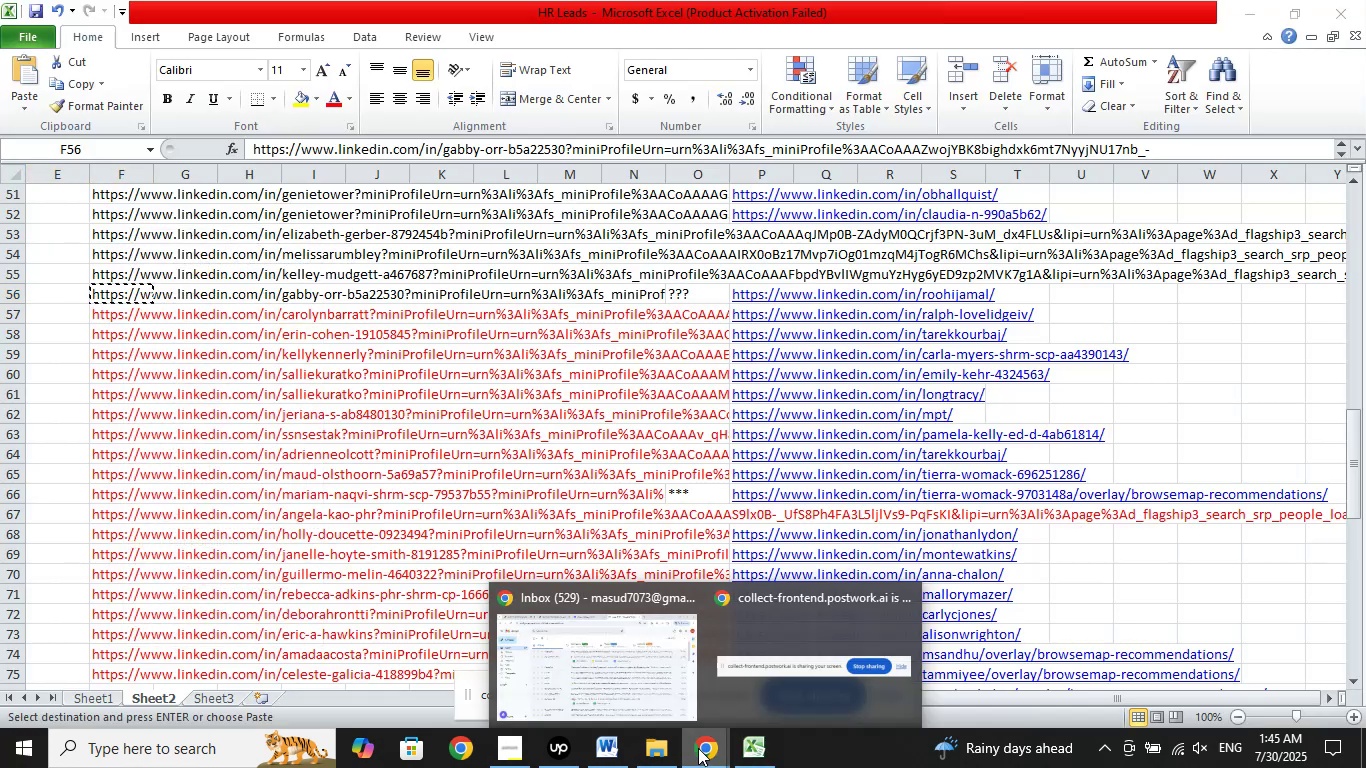 
left_click([600, 665])
 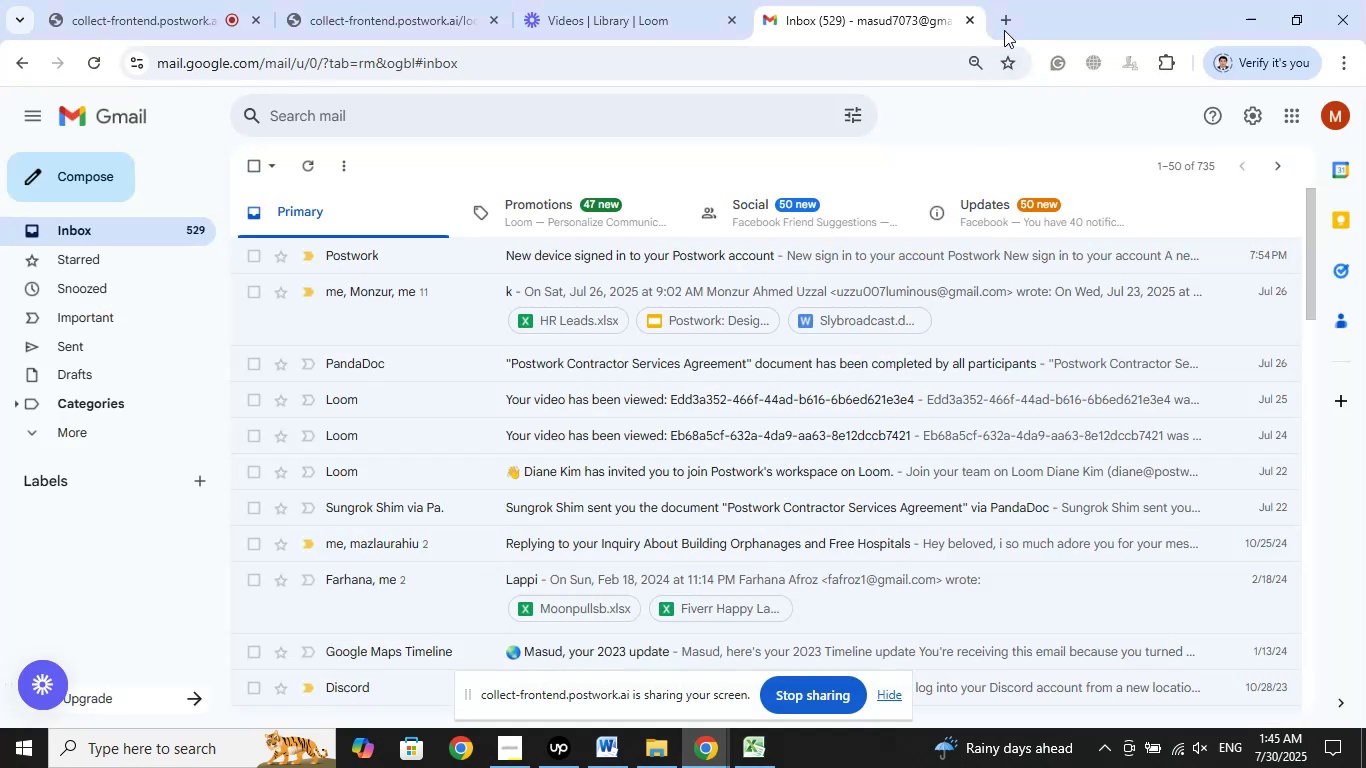 
left_click([1004, 14])
 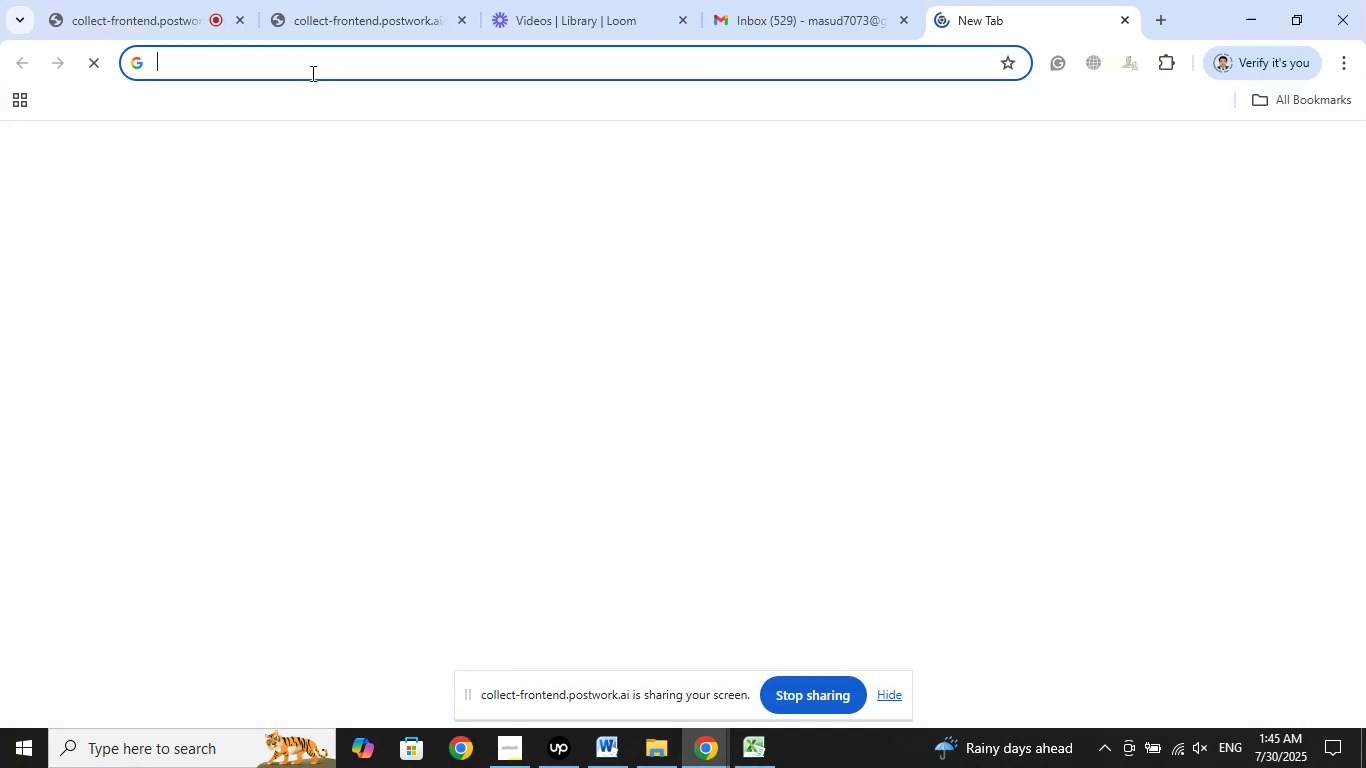 
right_click([311, 66])
 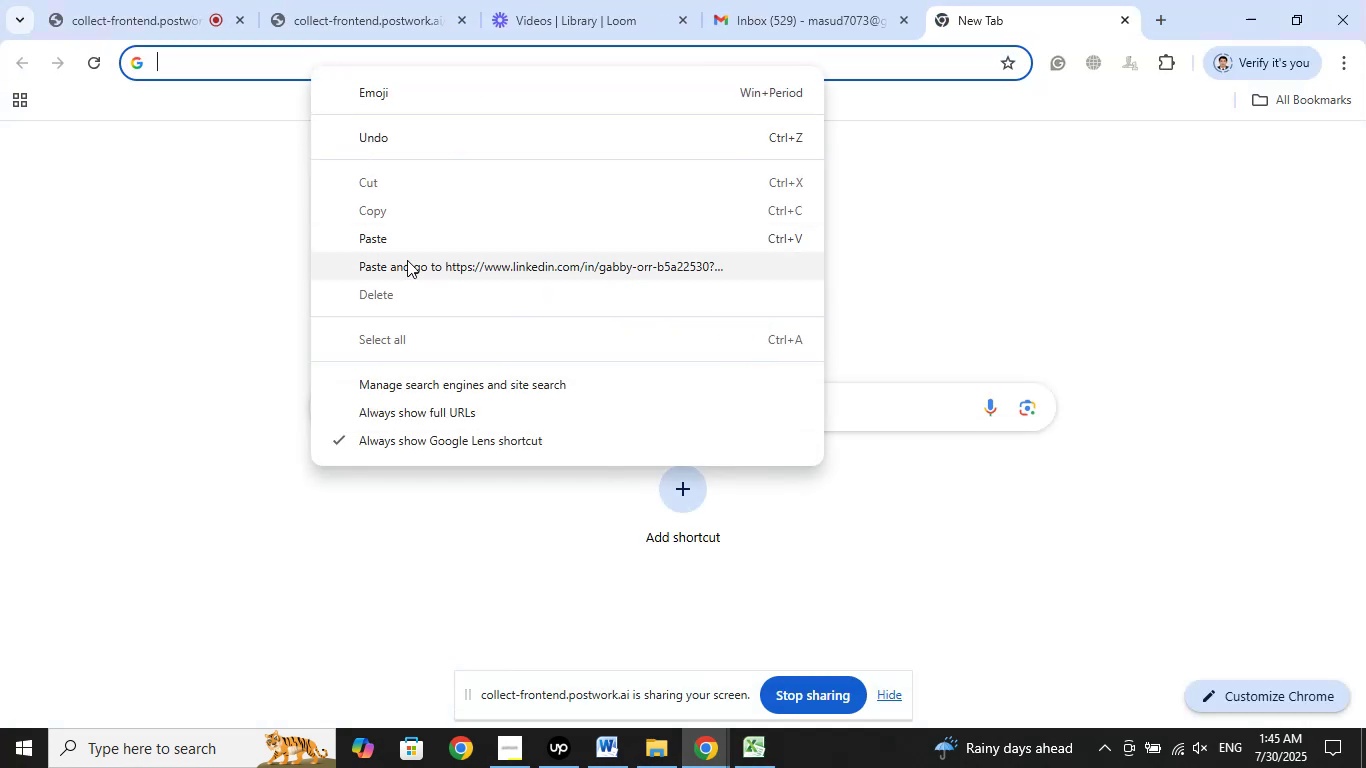 
left_click([408, 261])
 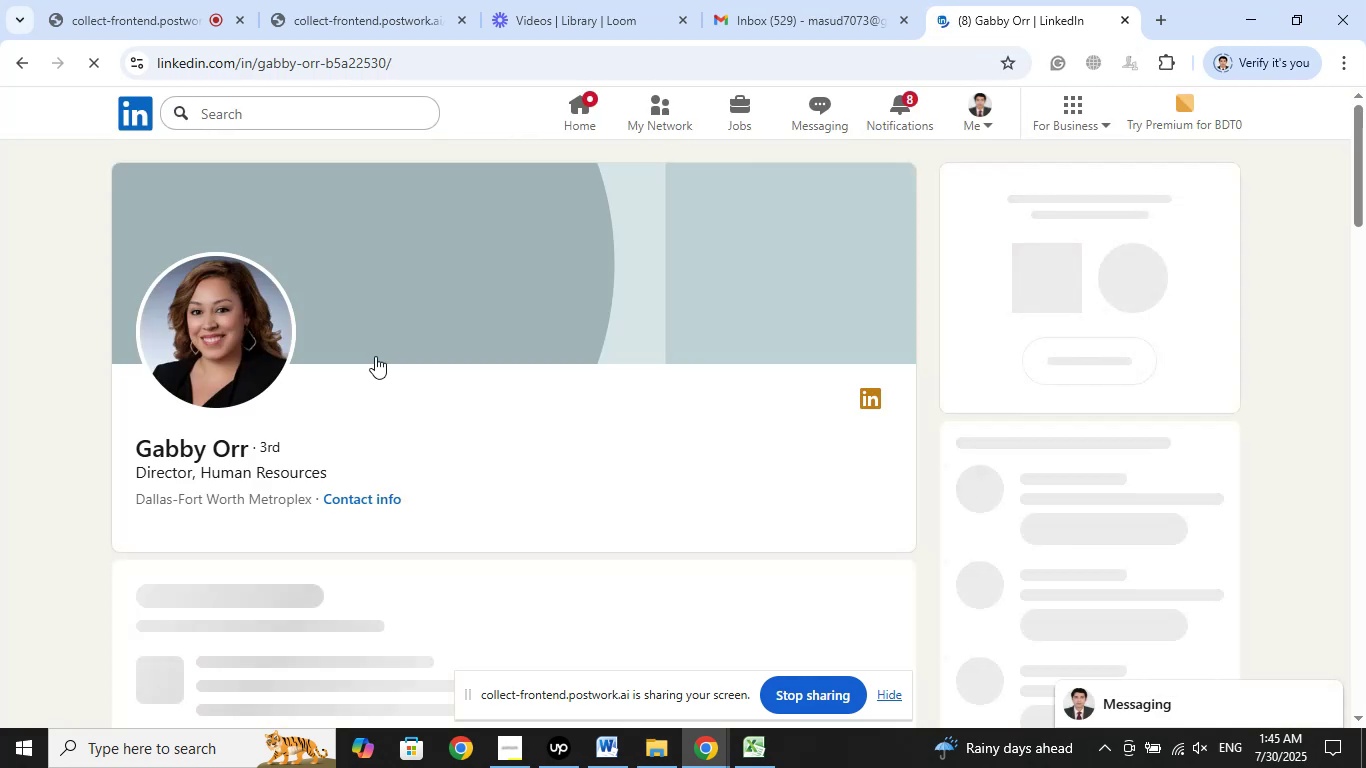 
wait(14.68)
 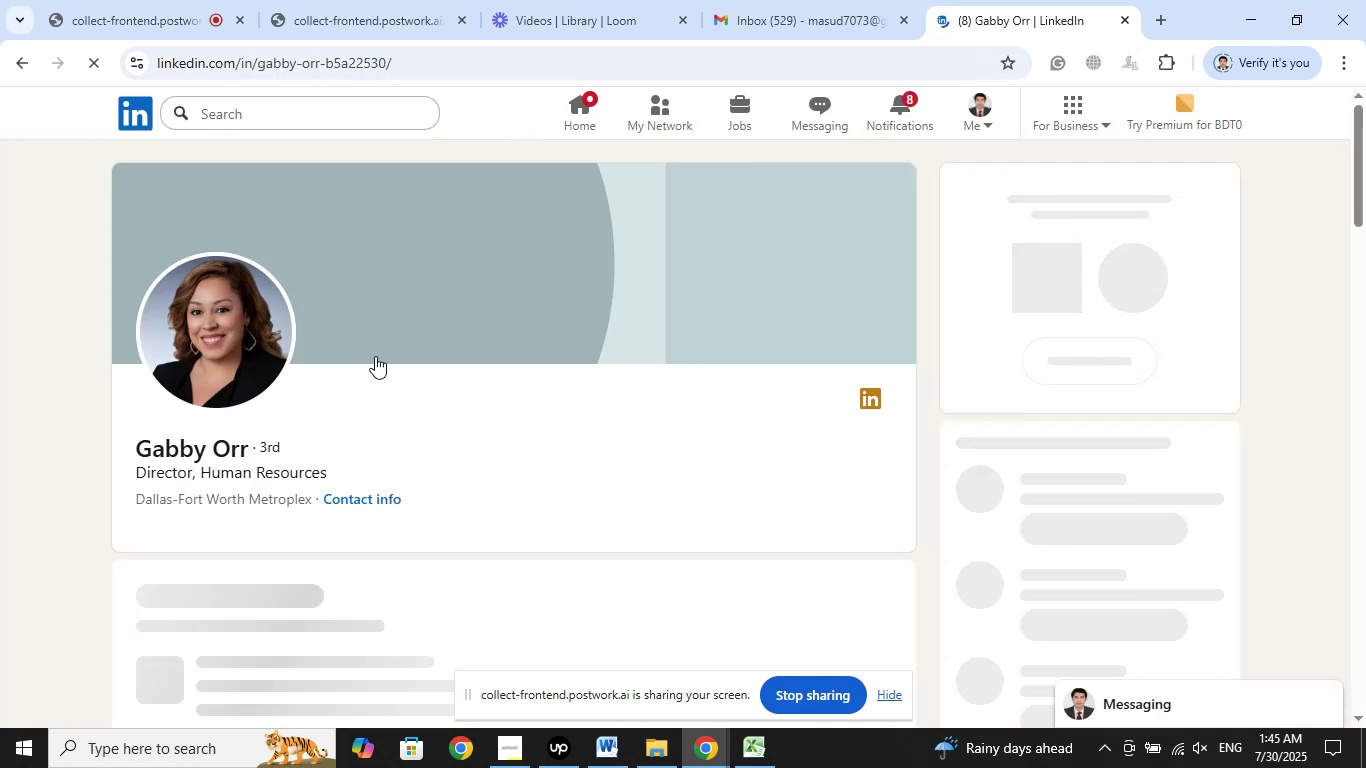 
left_click([761, 449])
 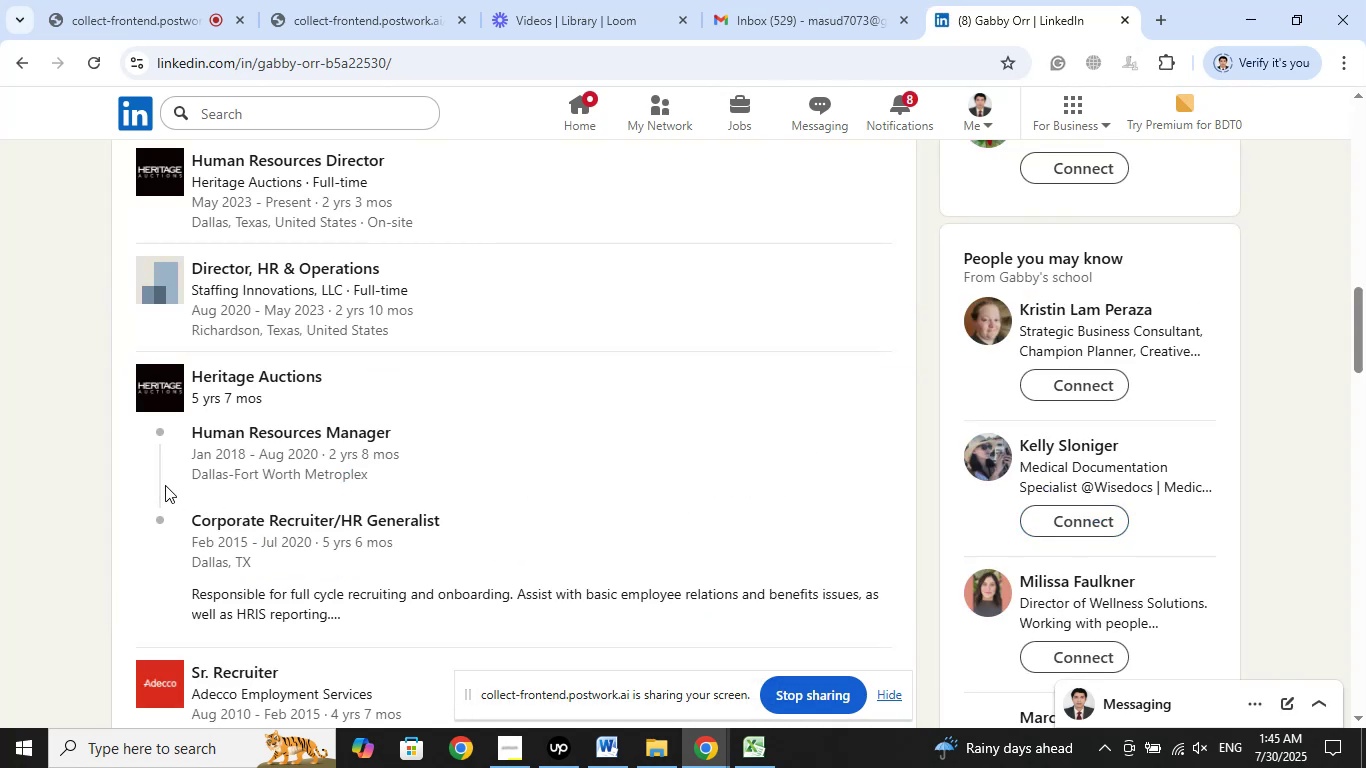 
scroll: coordinate [173, 467], scroll_direction: up, amount: 3.0
 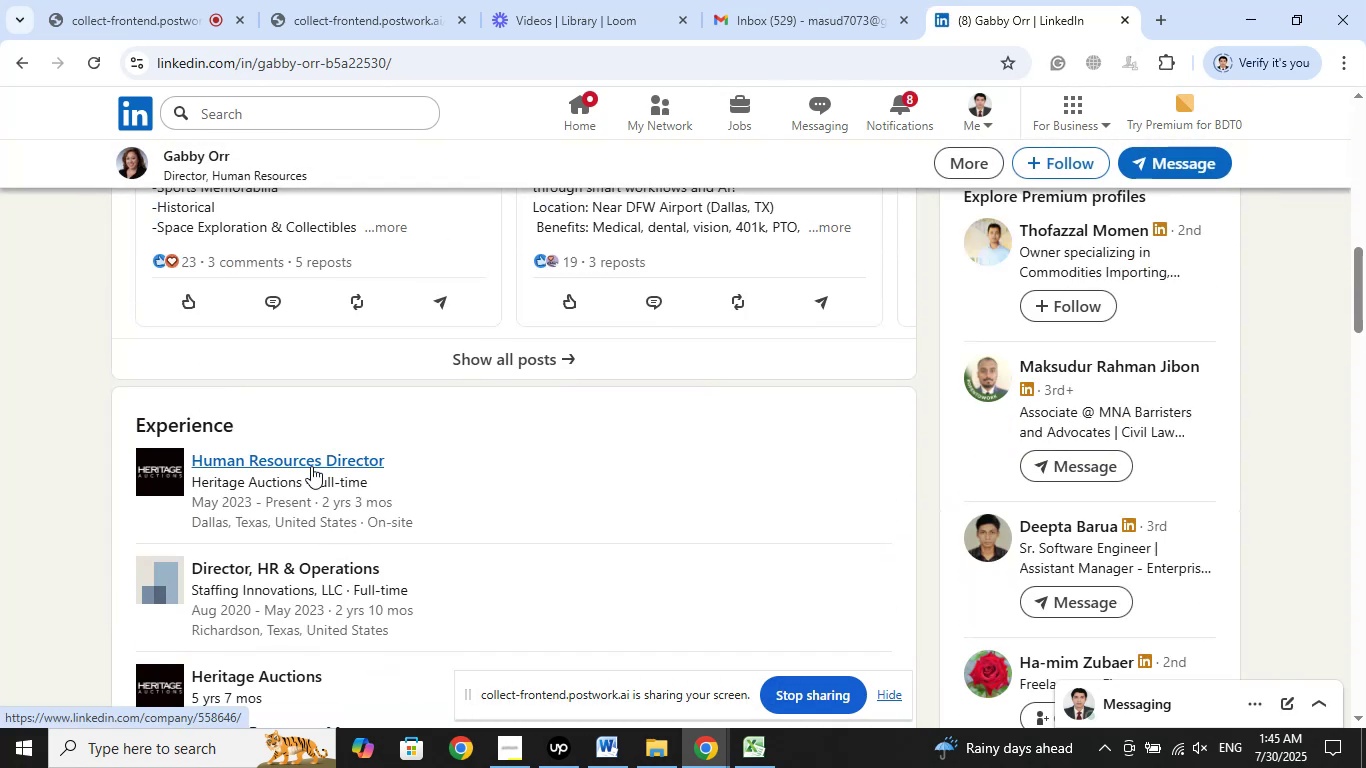 
right_click([312, 464])
 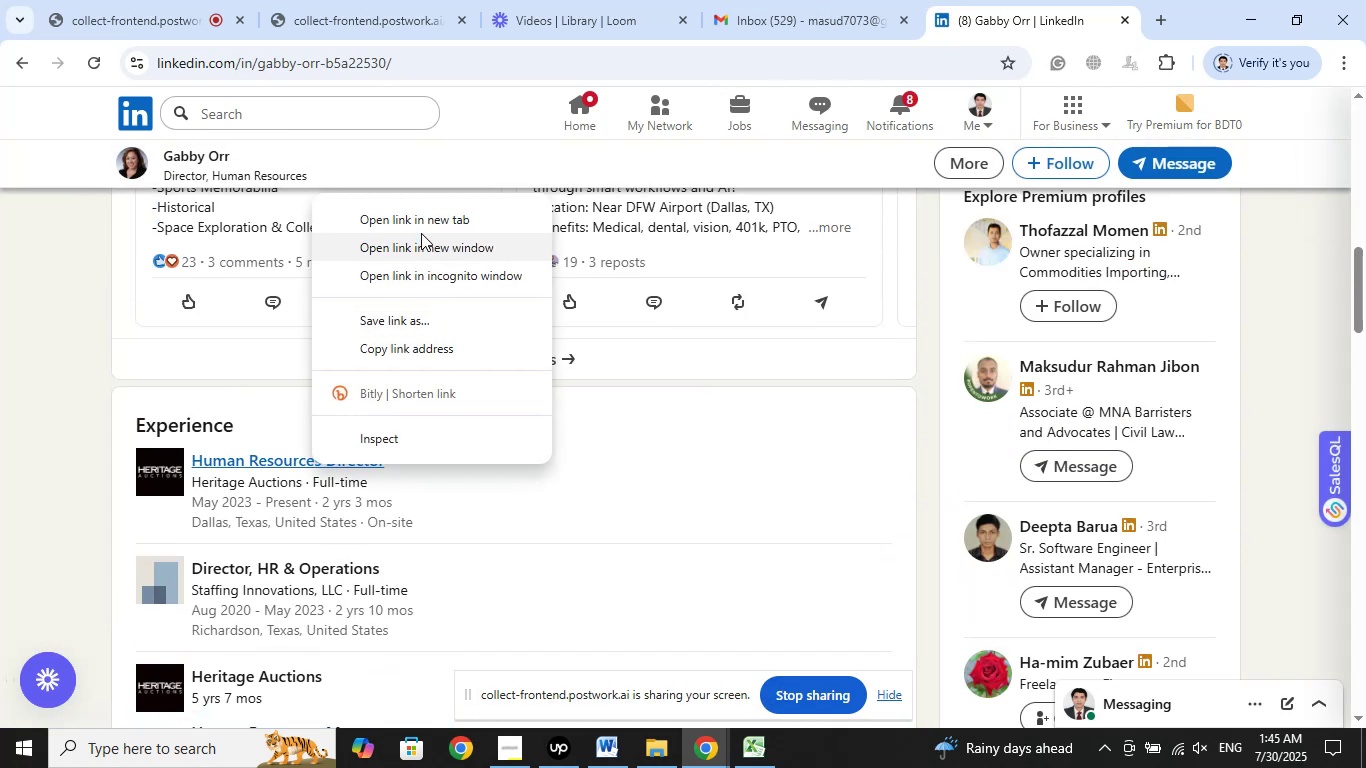 
left_click([422, 221])
 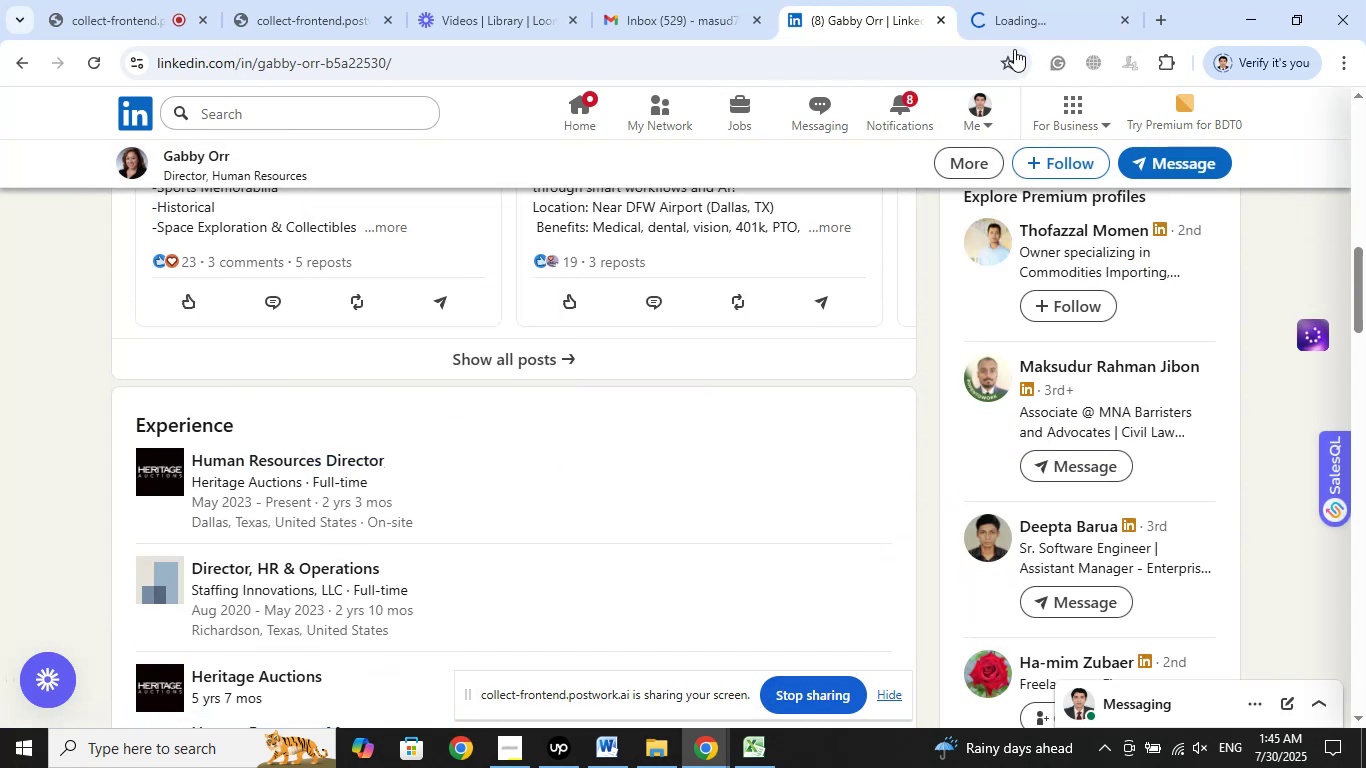 
left_click([1038, 0])
 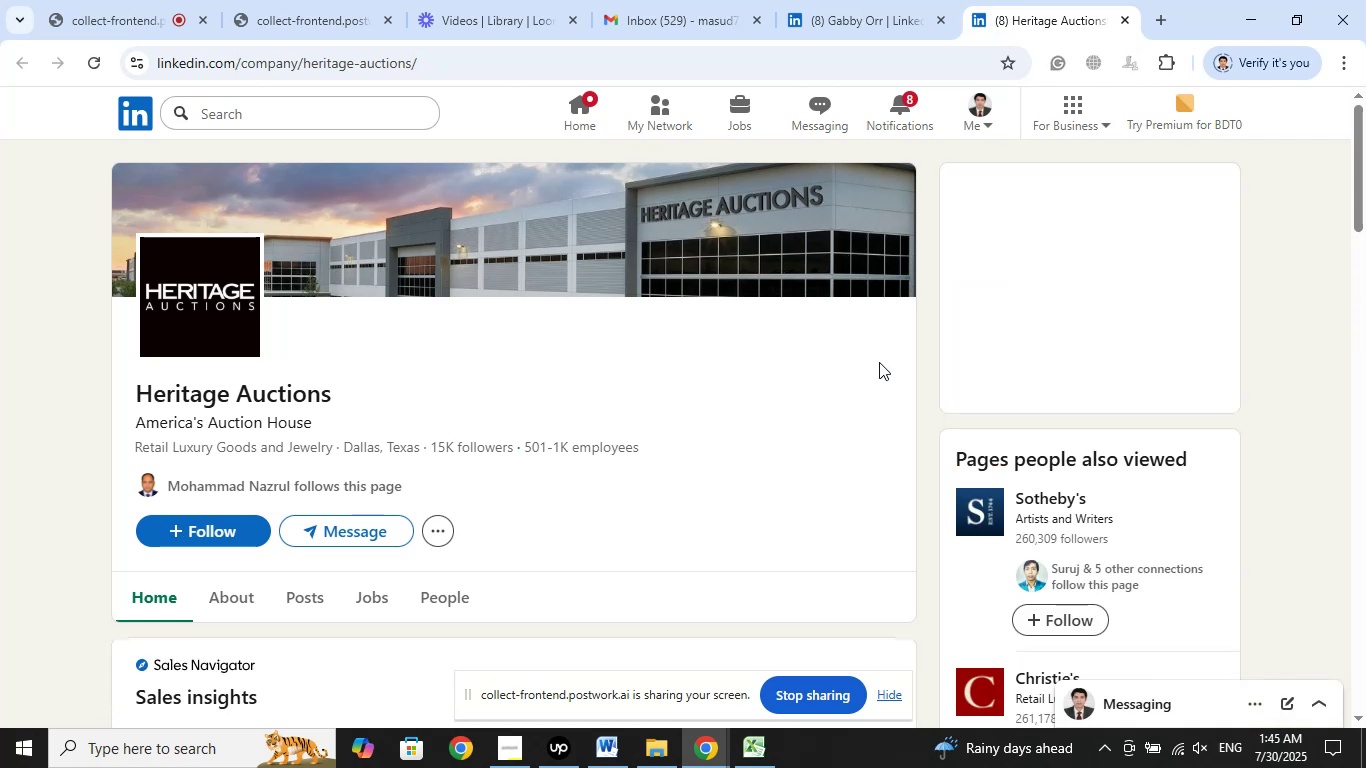 
wait(19.94)
 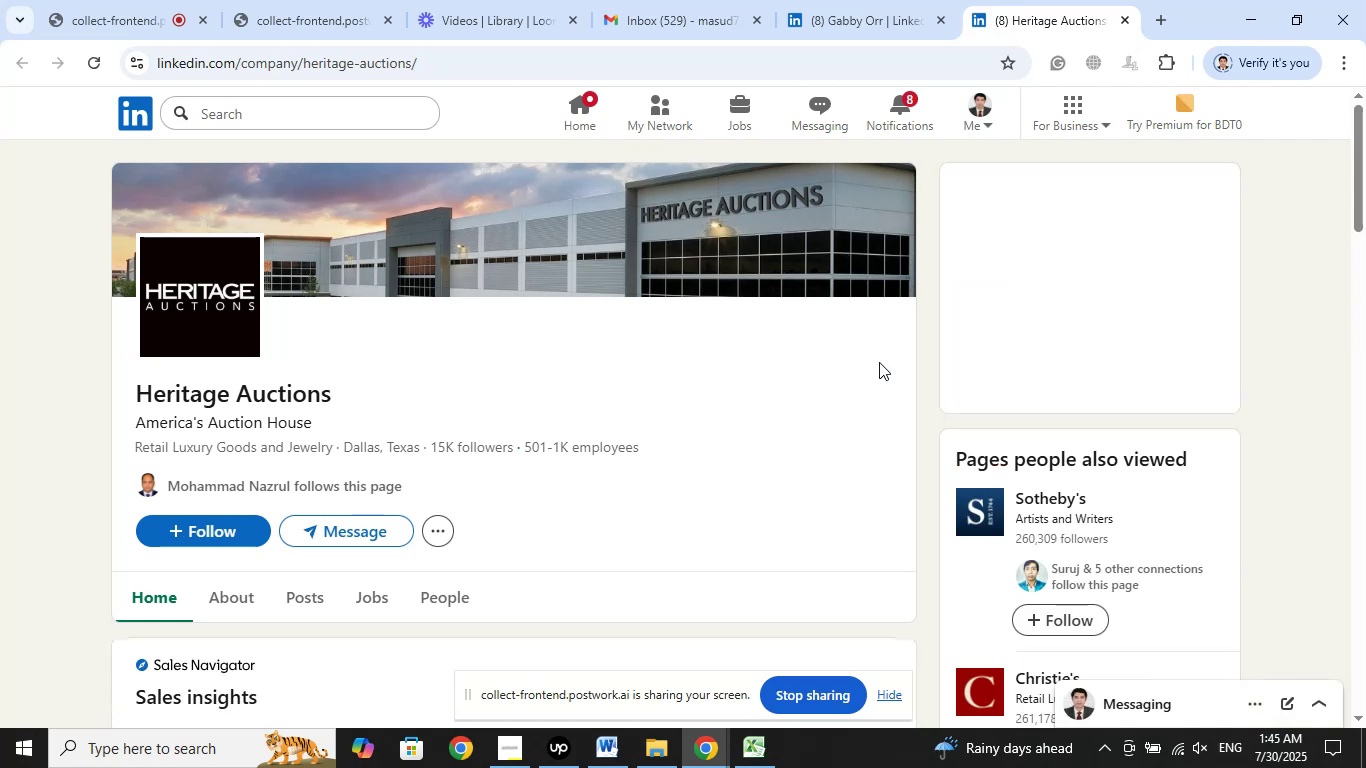 
scroll: coordinate [1212, 313], scroll_direction: up, amount: 16.0
 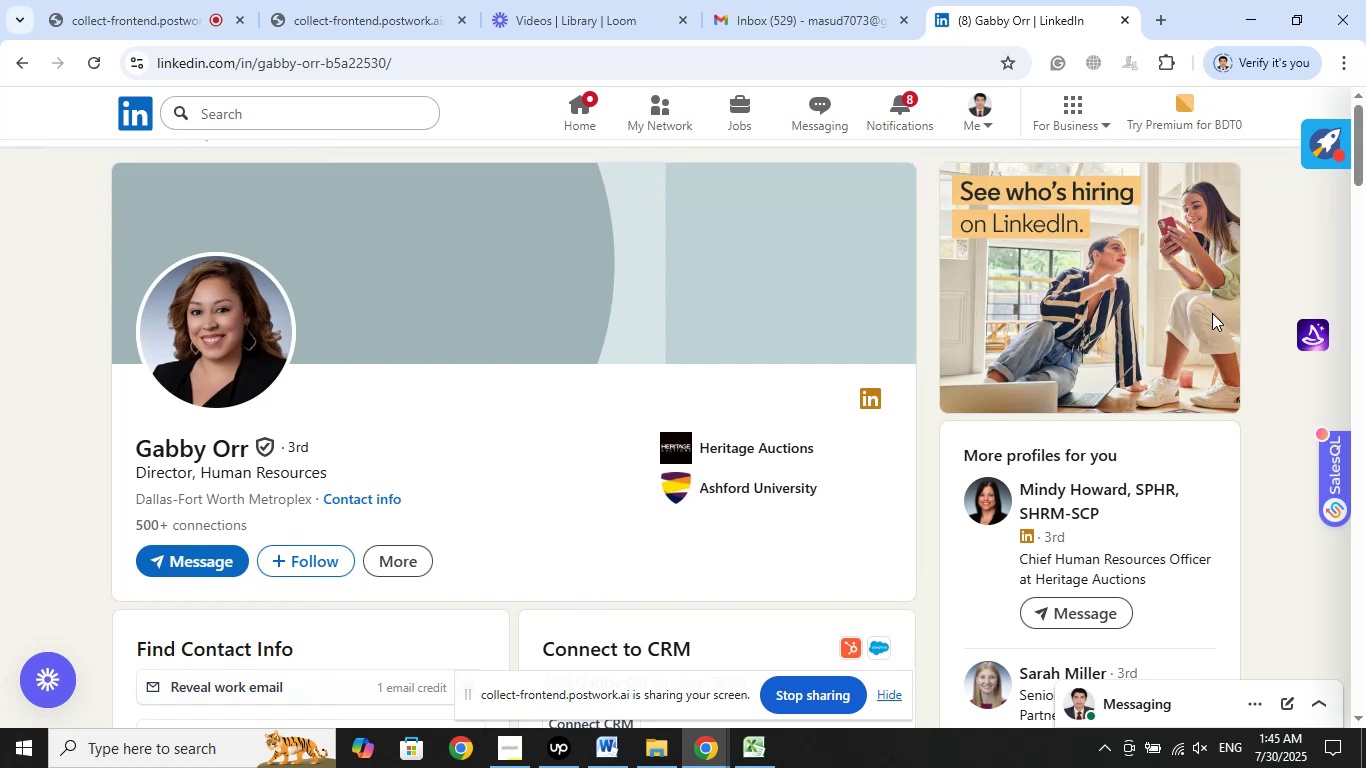 
scroll: coordinate [1212, 313], scroll_direction: down, amount: 1.0
 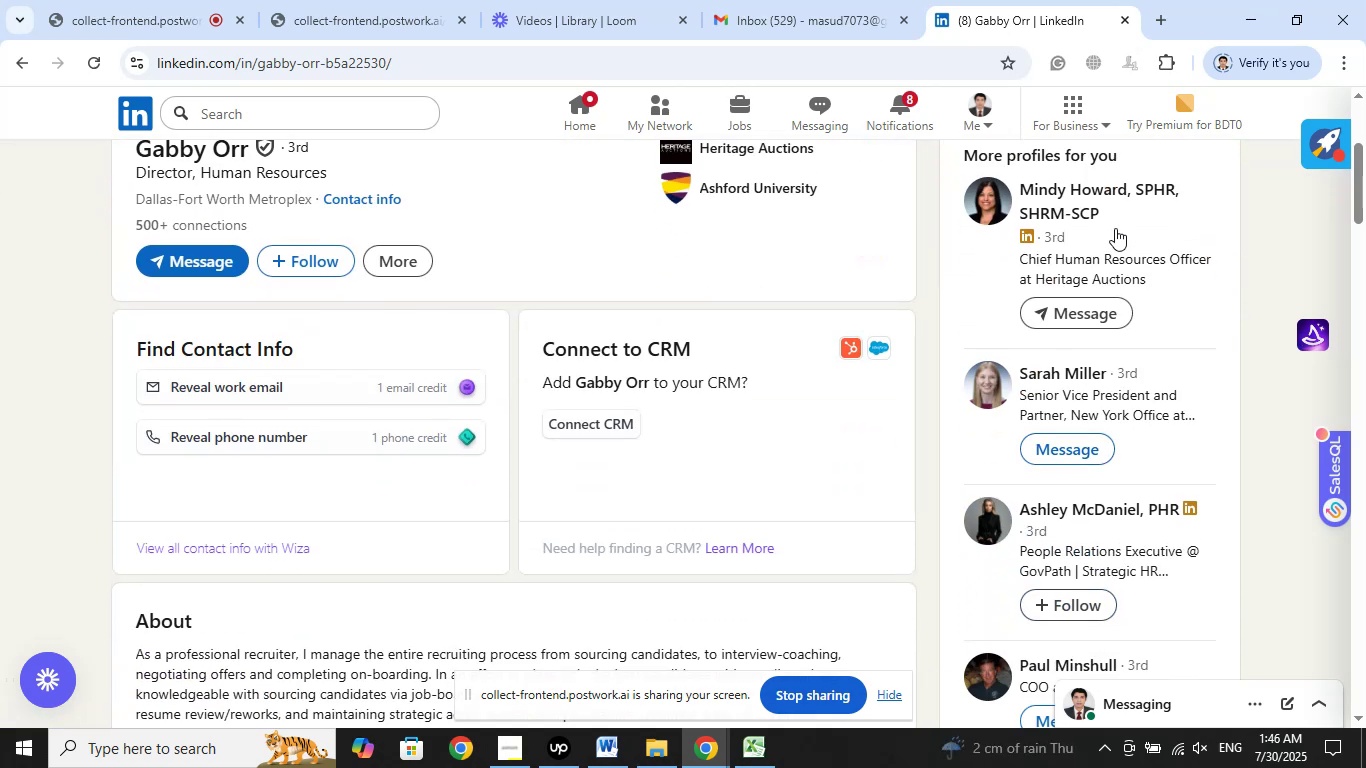 
right_click([1099, 186])
 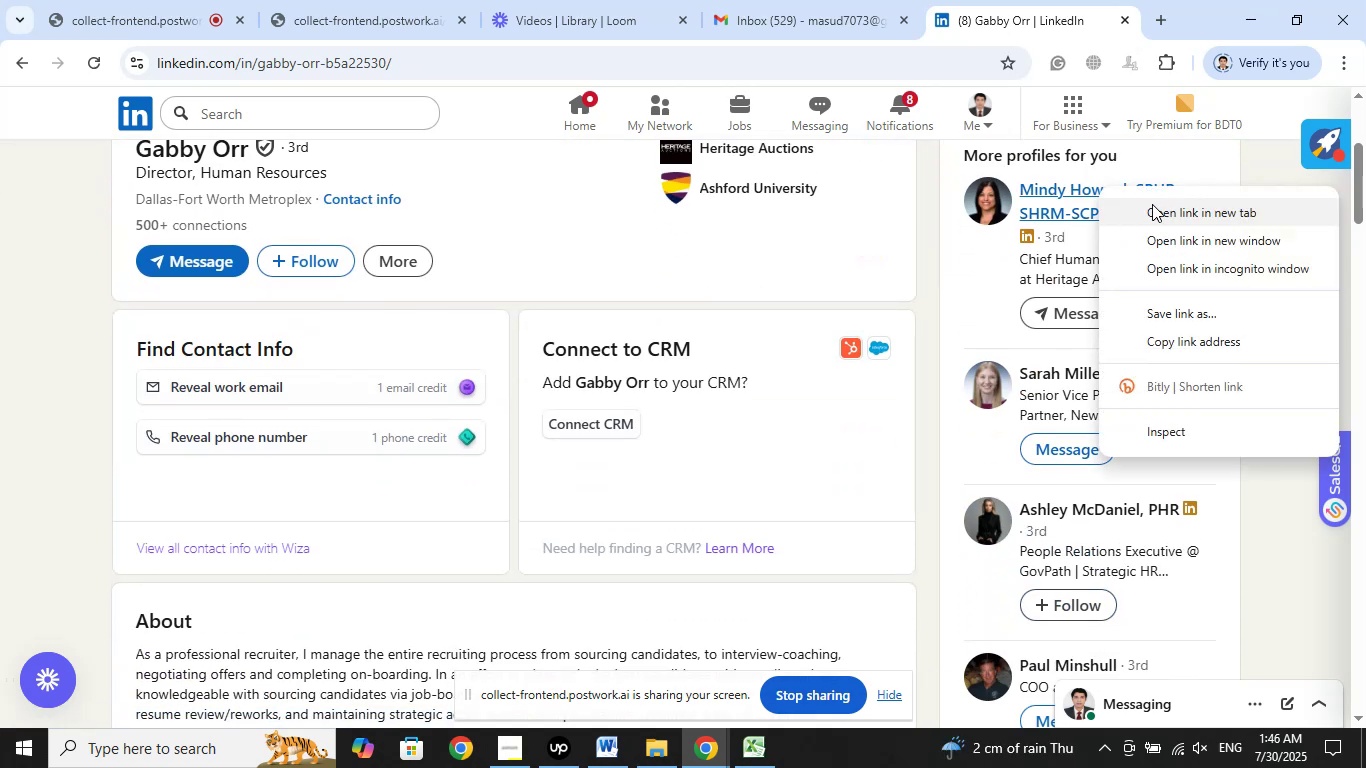 
left_click([1152, 204])
 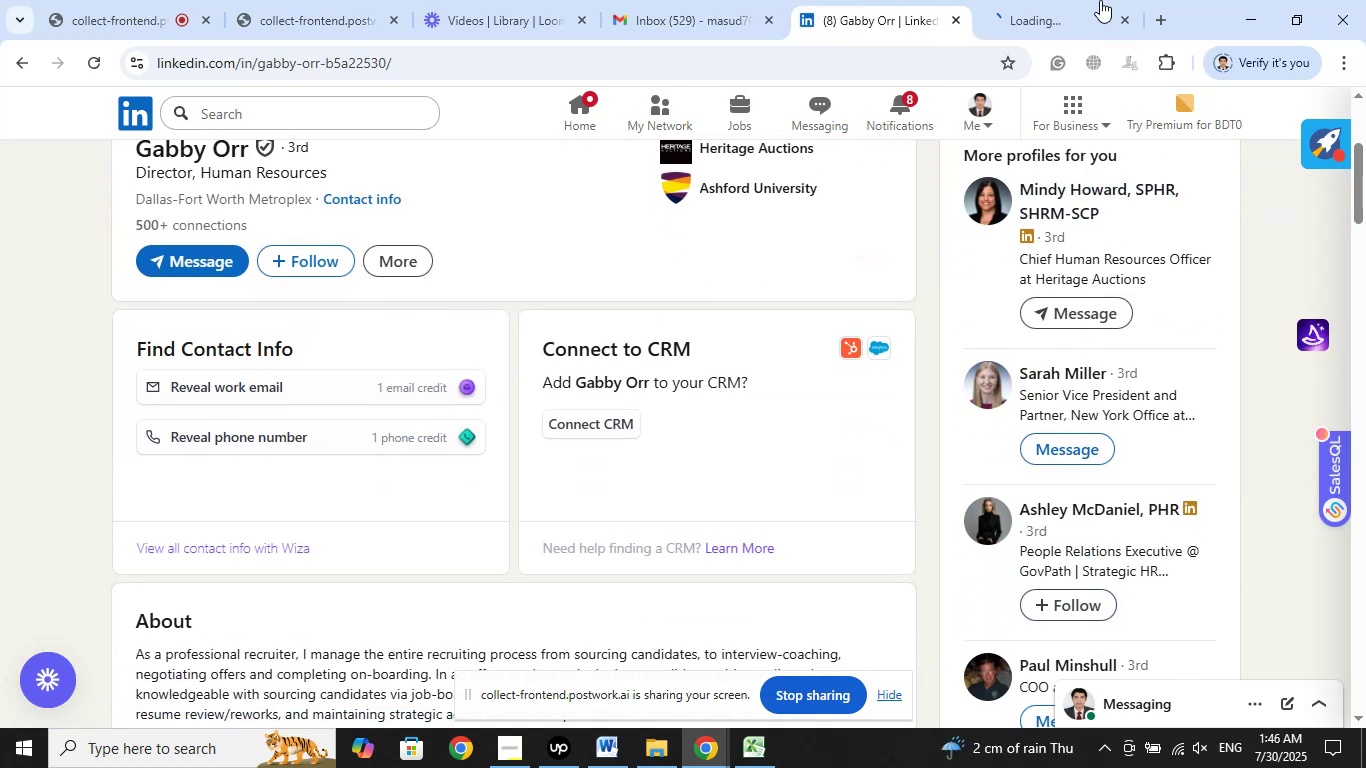 
left_click([1086, 0])
 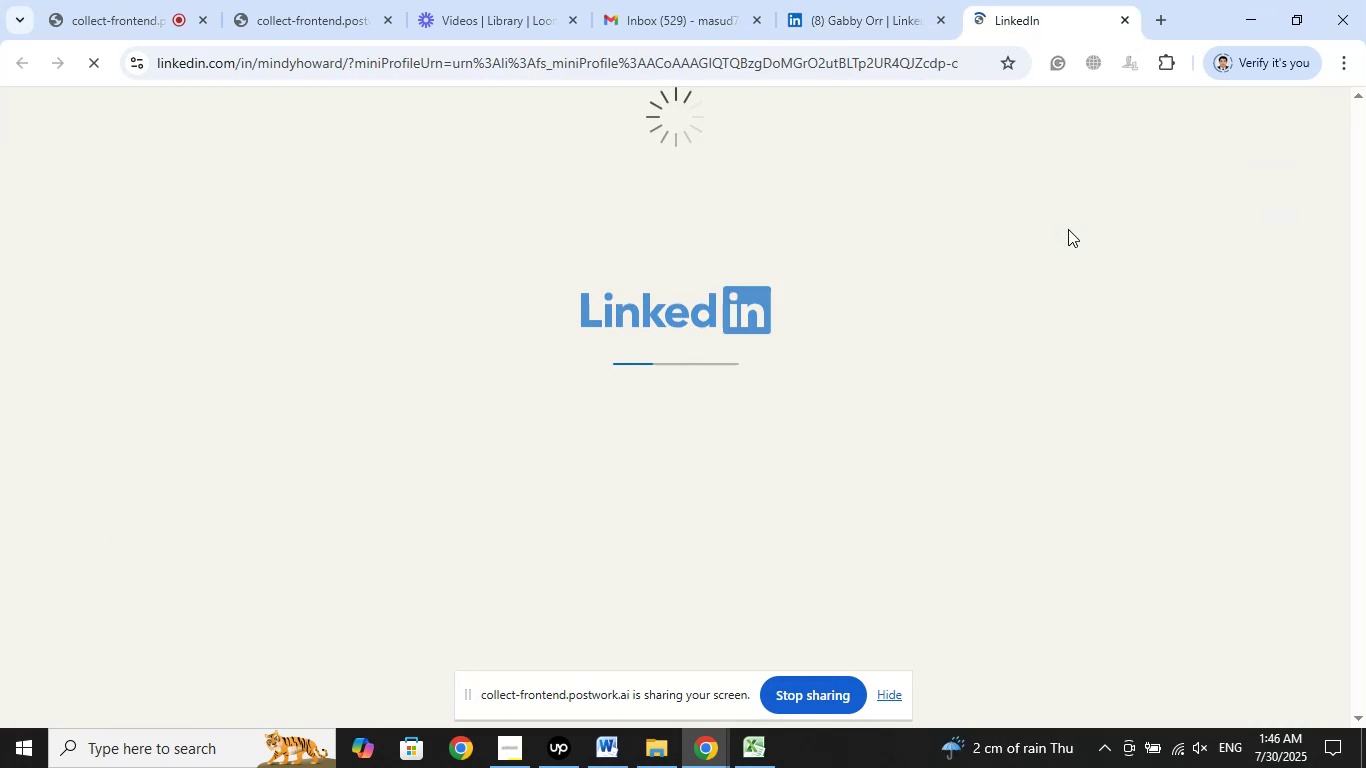 
wait(9.21)
 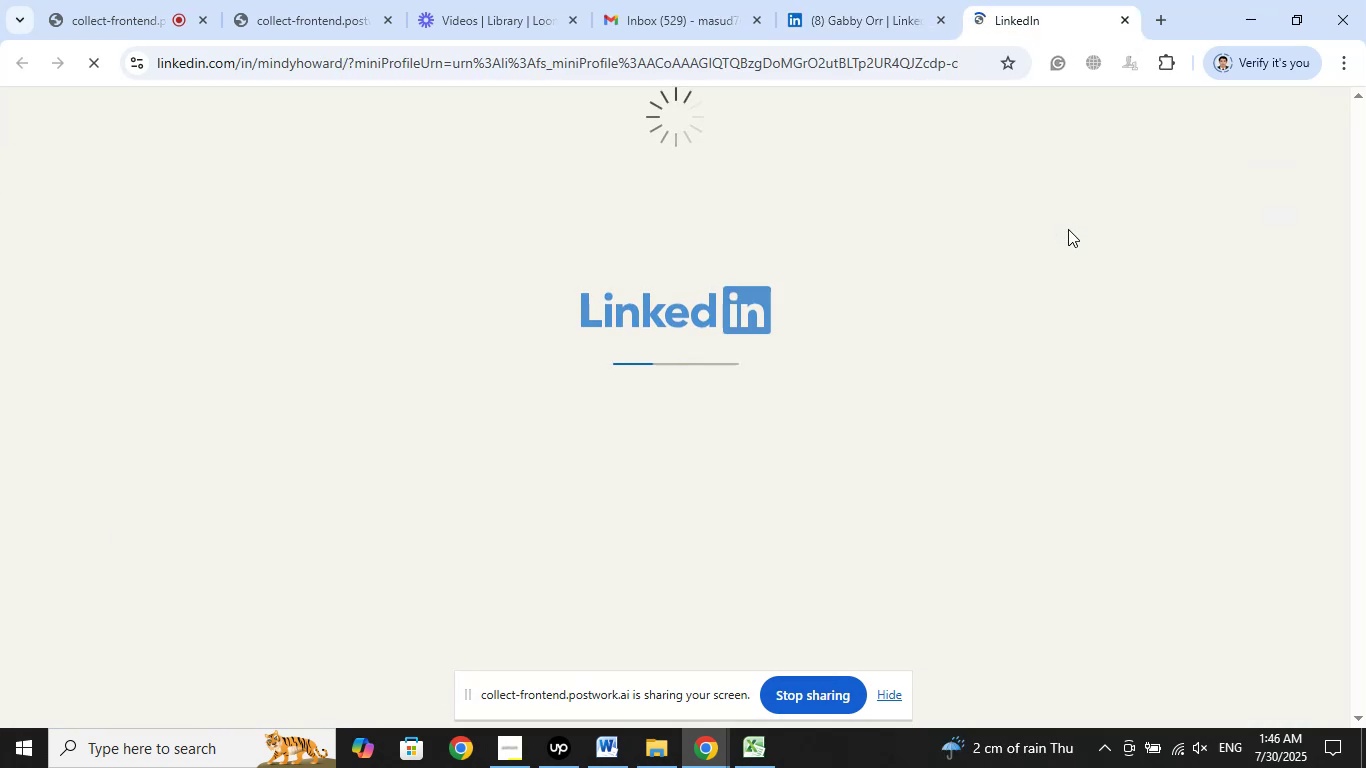 
mouse_move([597, 481])
 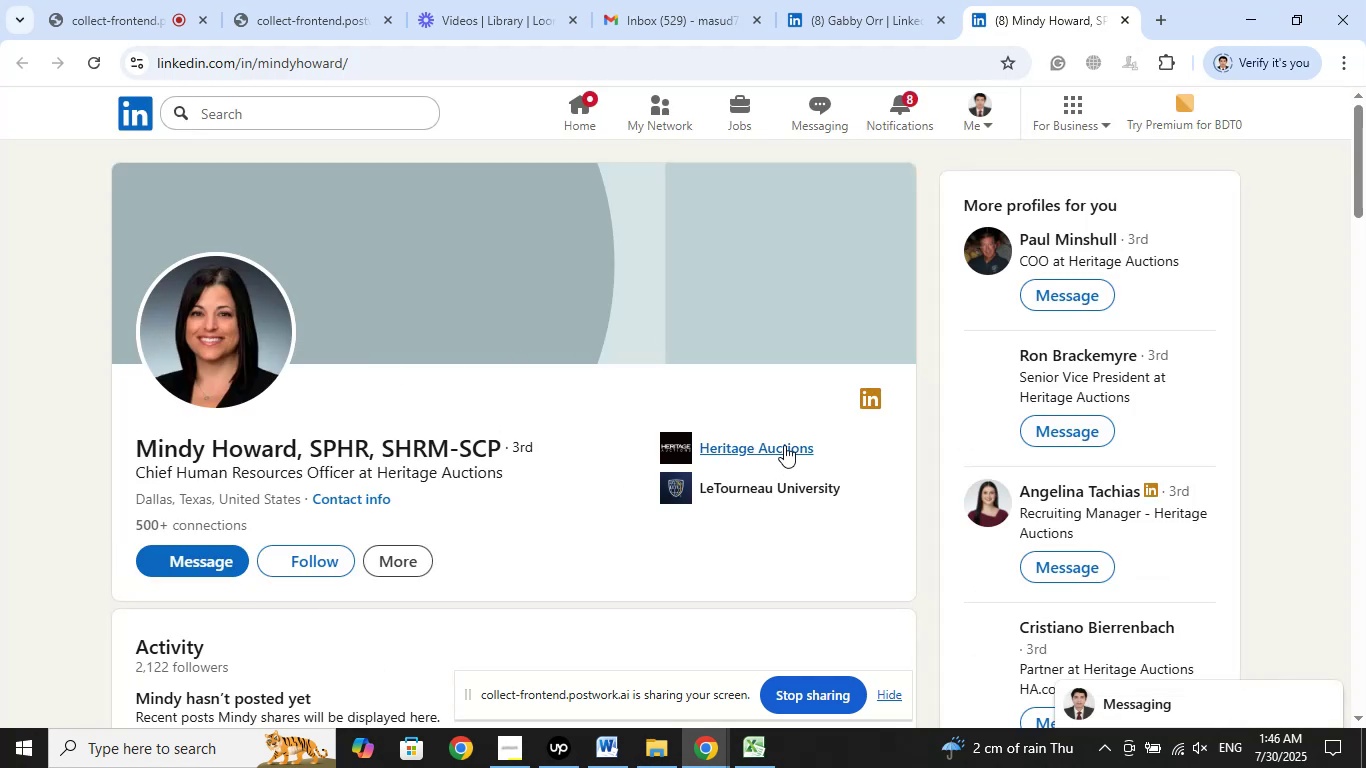 
left_click([784, 445])
 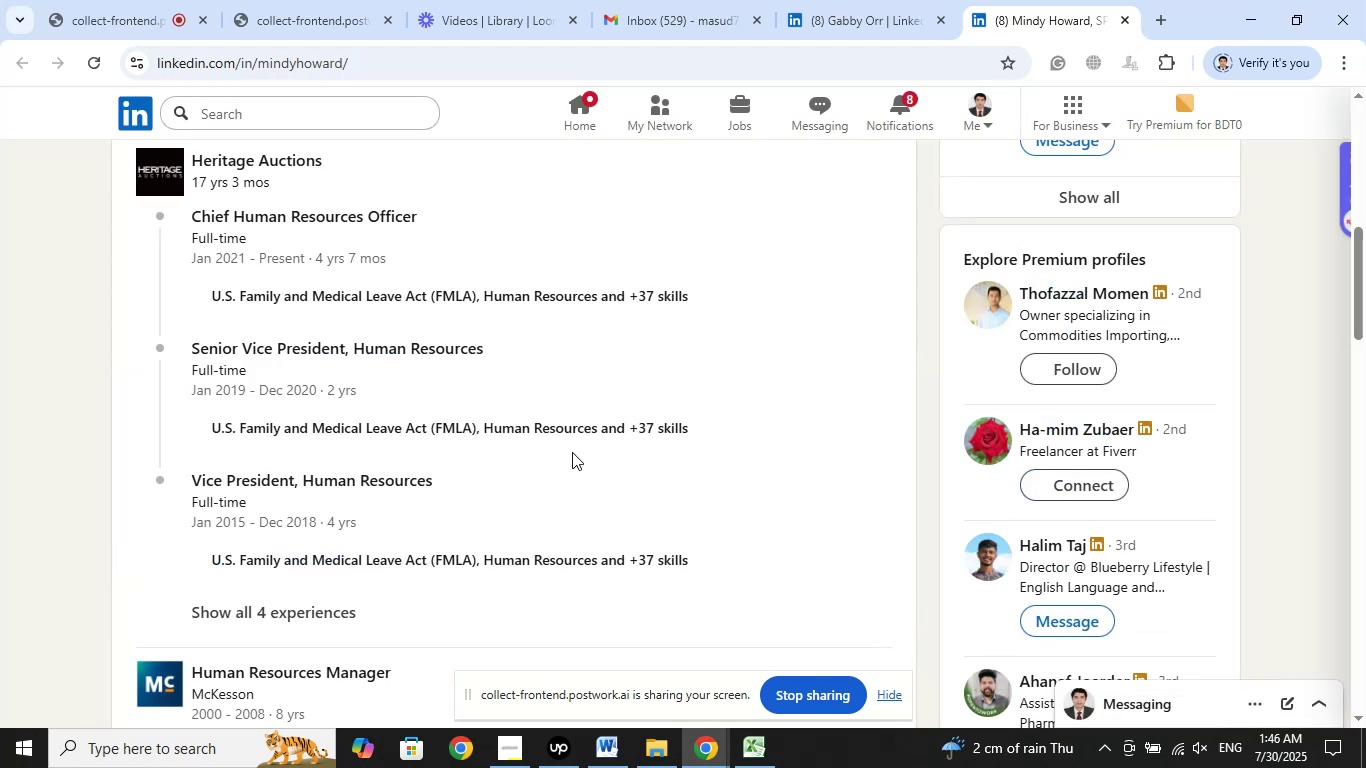 
scroll: coordinate [572, 452], scroll_direction: up, amount: 1.0
 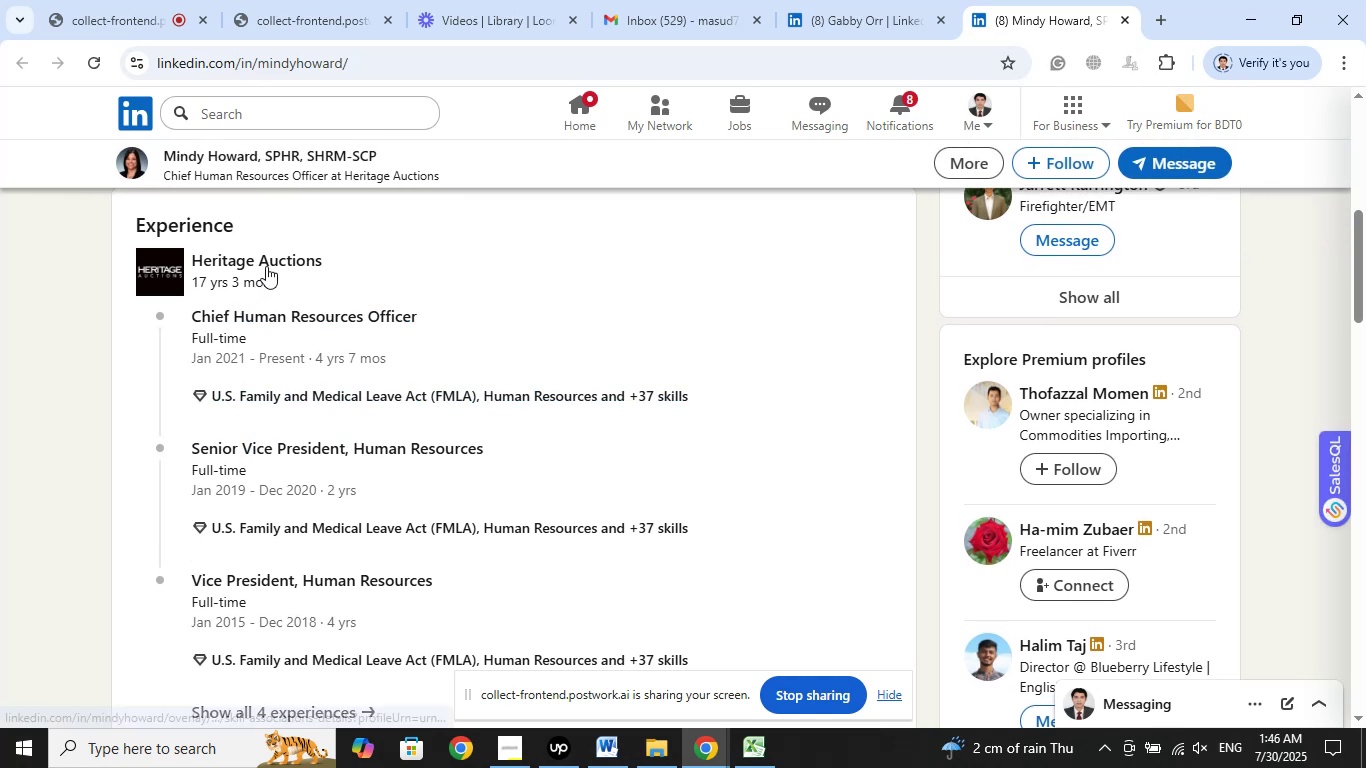 
right_click([276, 261])
 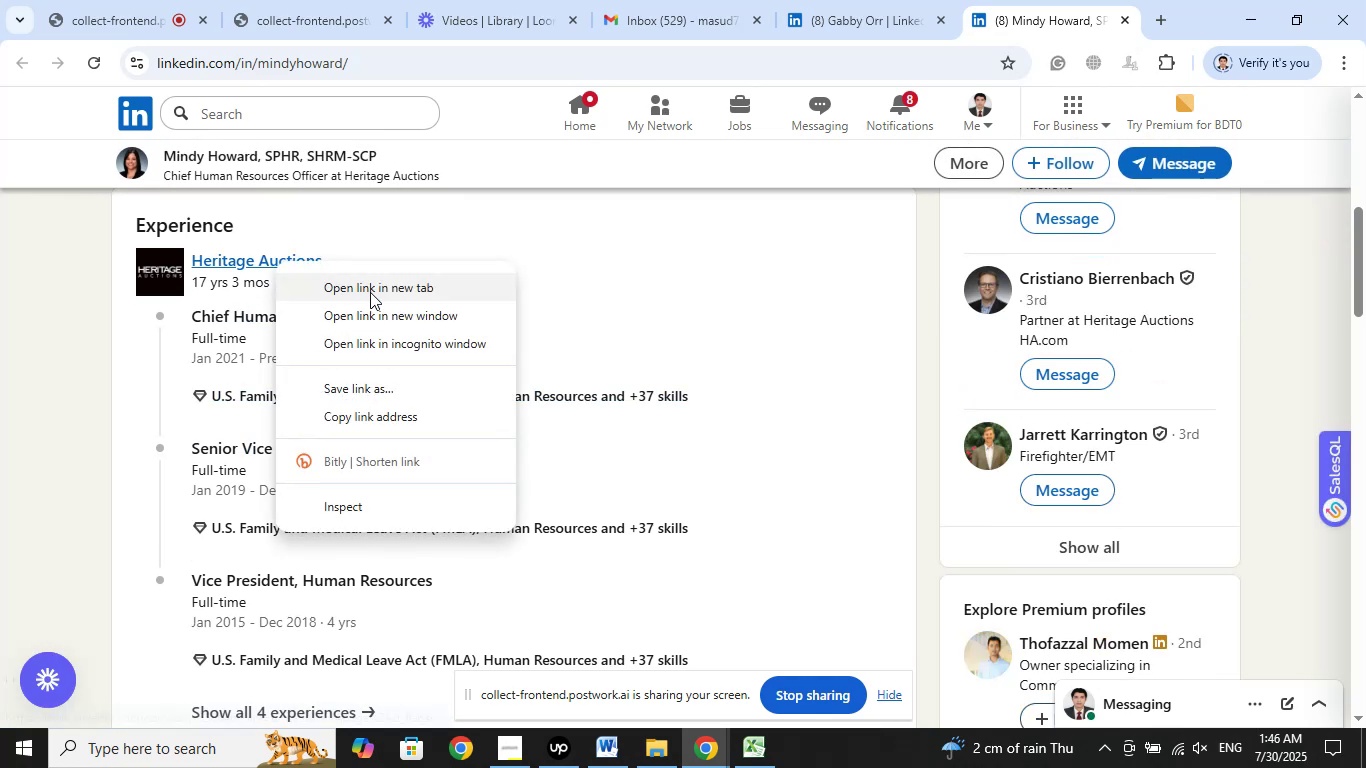 